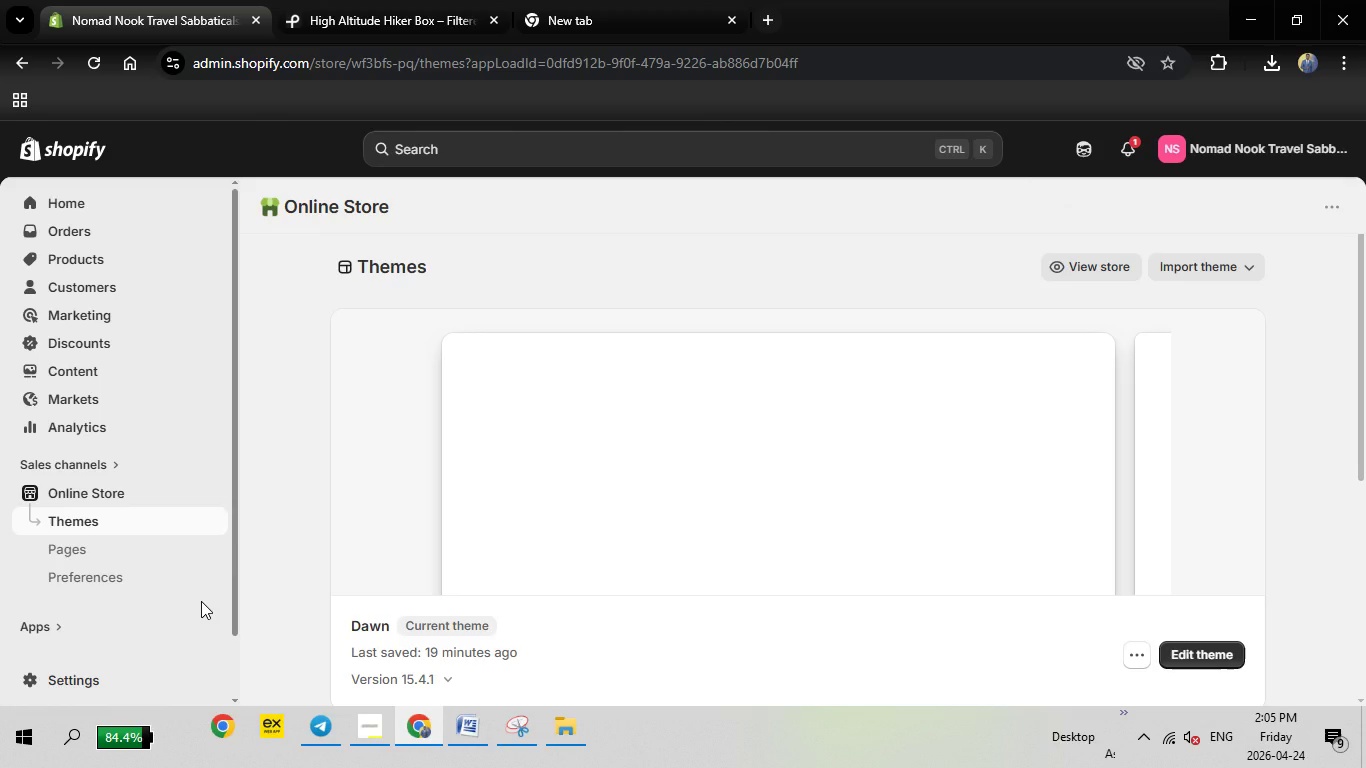 
wait(22.75)
 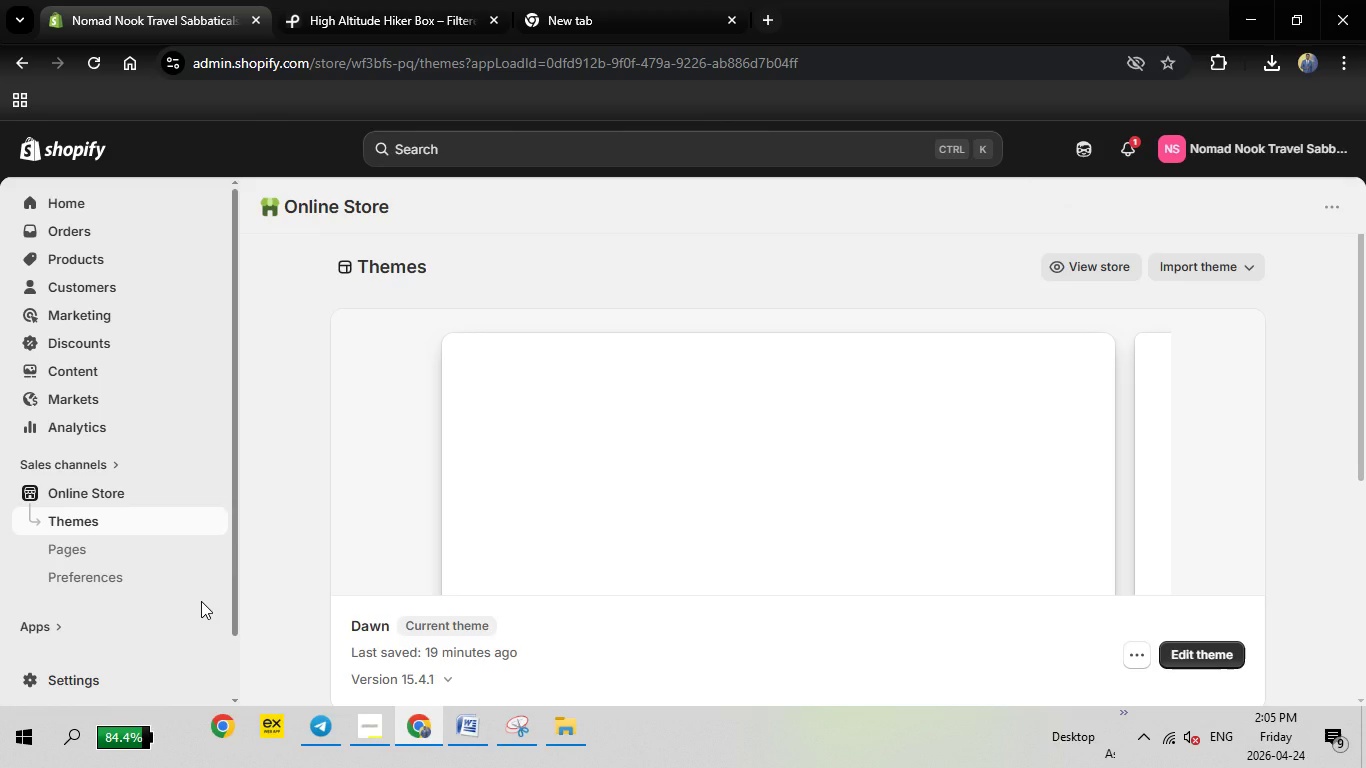 
left_click([69, 552])
 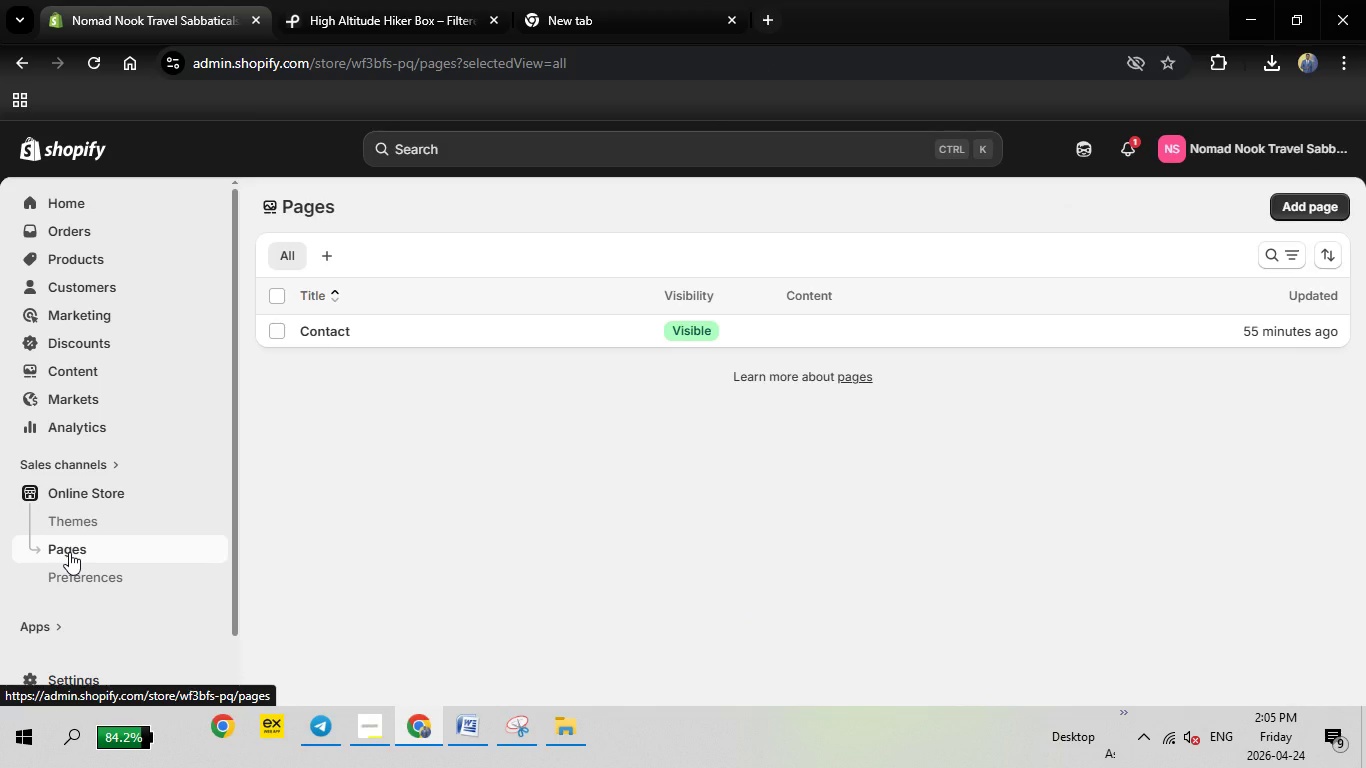 
wait(12.78)
 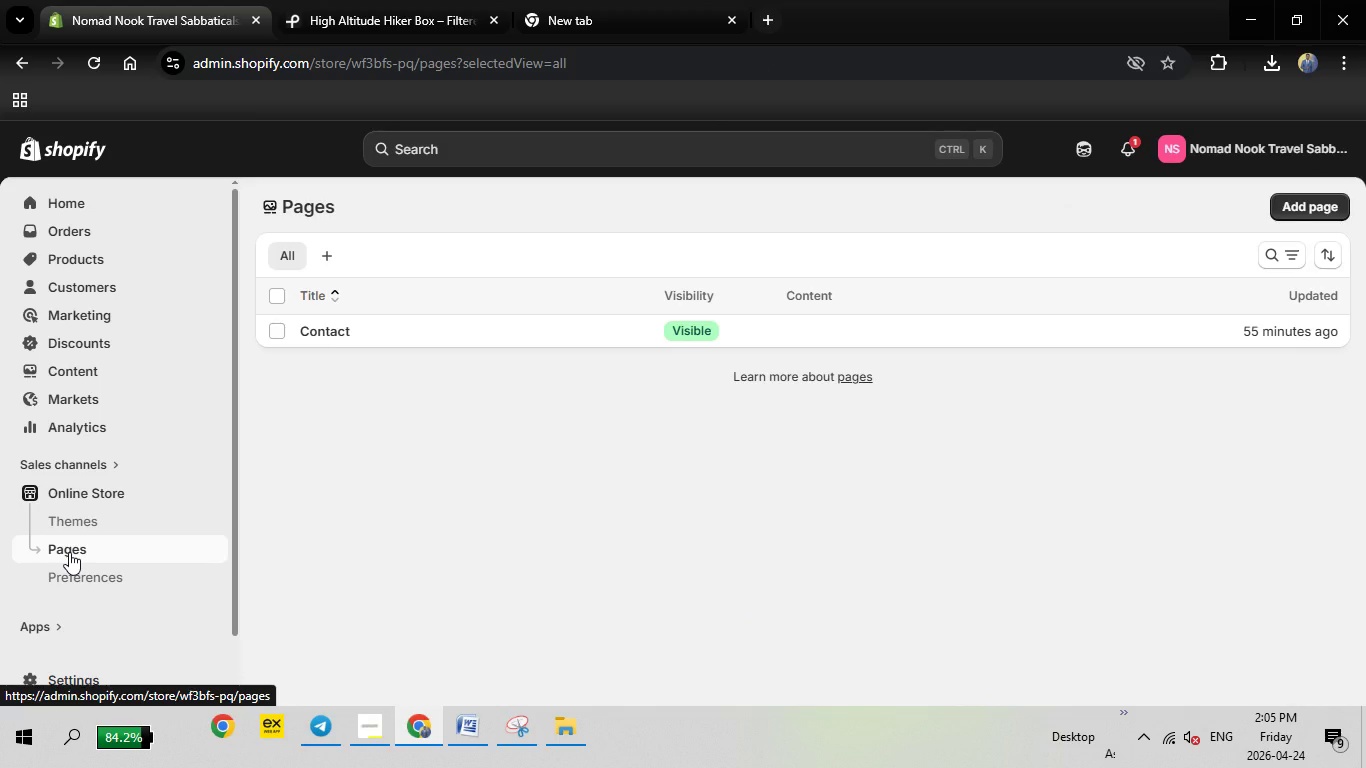 
left_click([282, 329])
 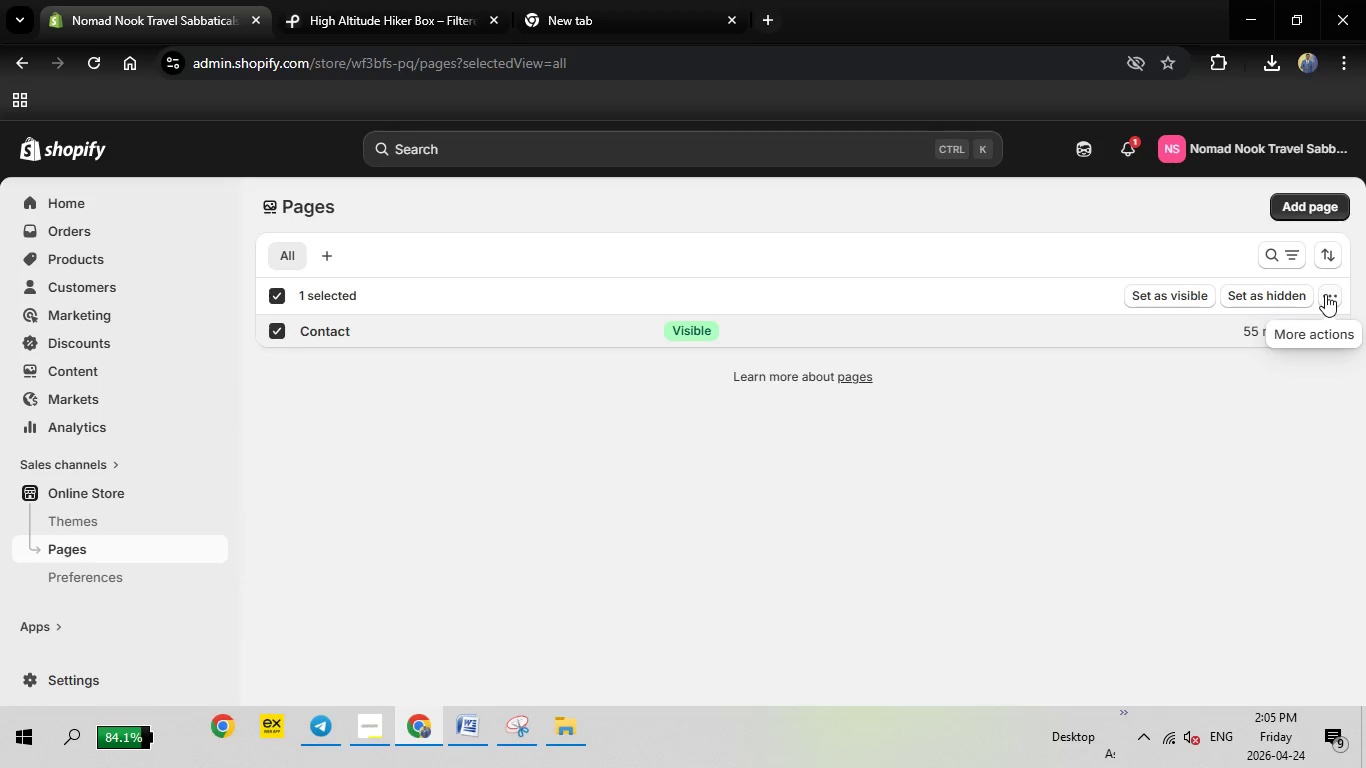 
left_click([1325, 294])
 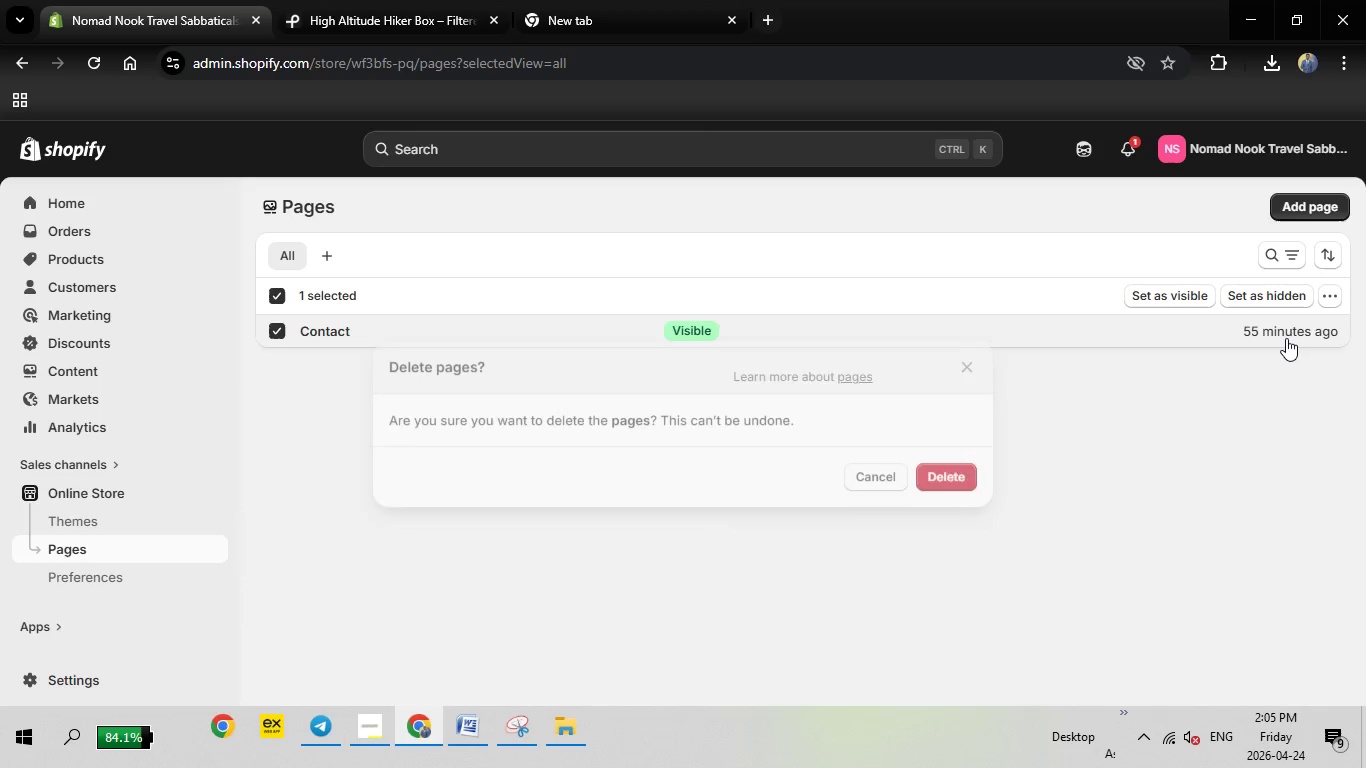 
left_click([1286, 338])
 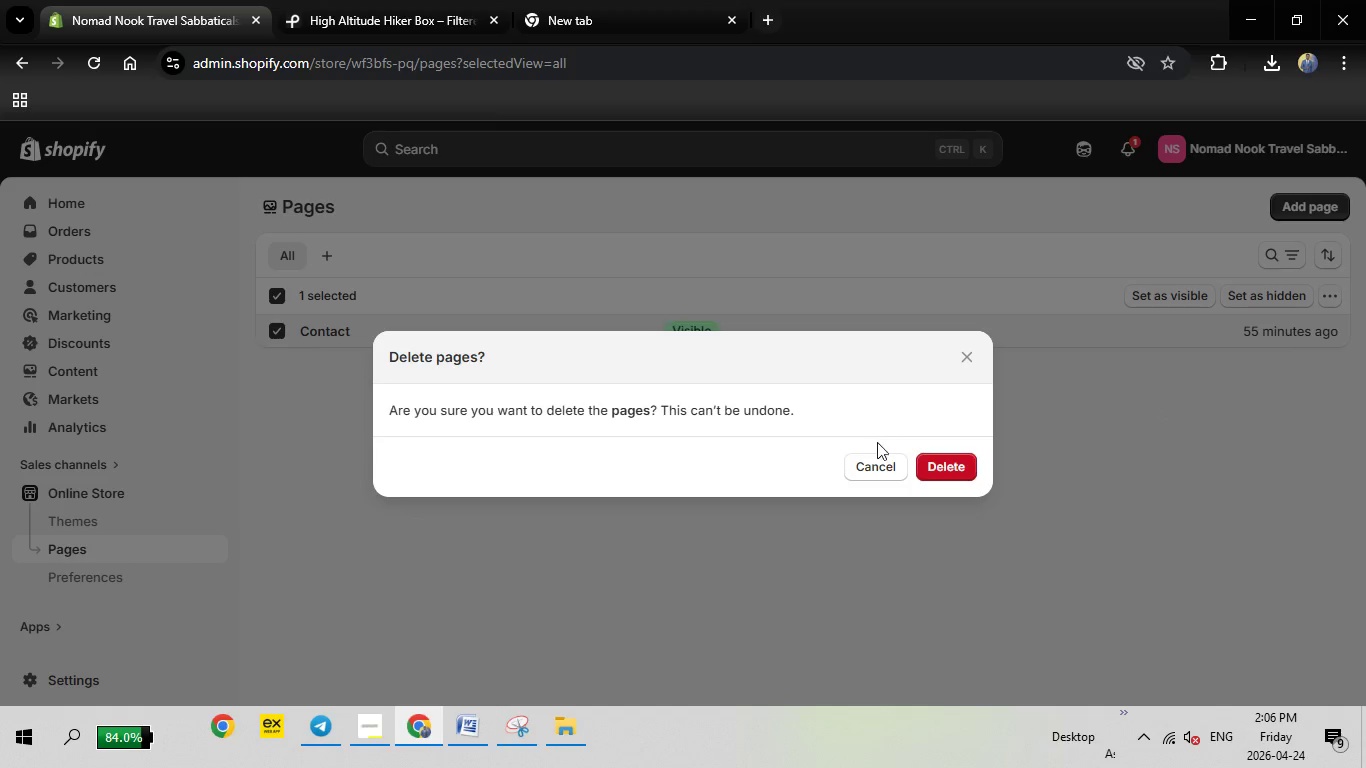 
wait(5.23)
 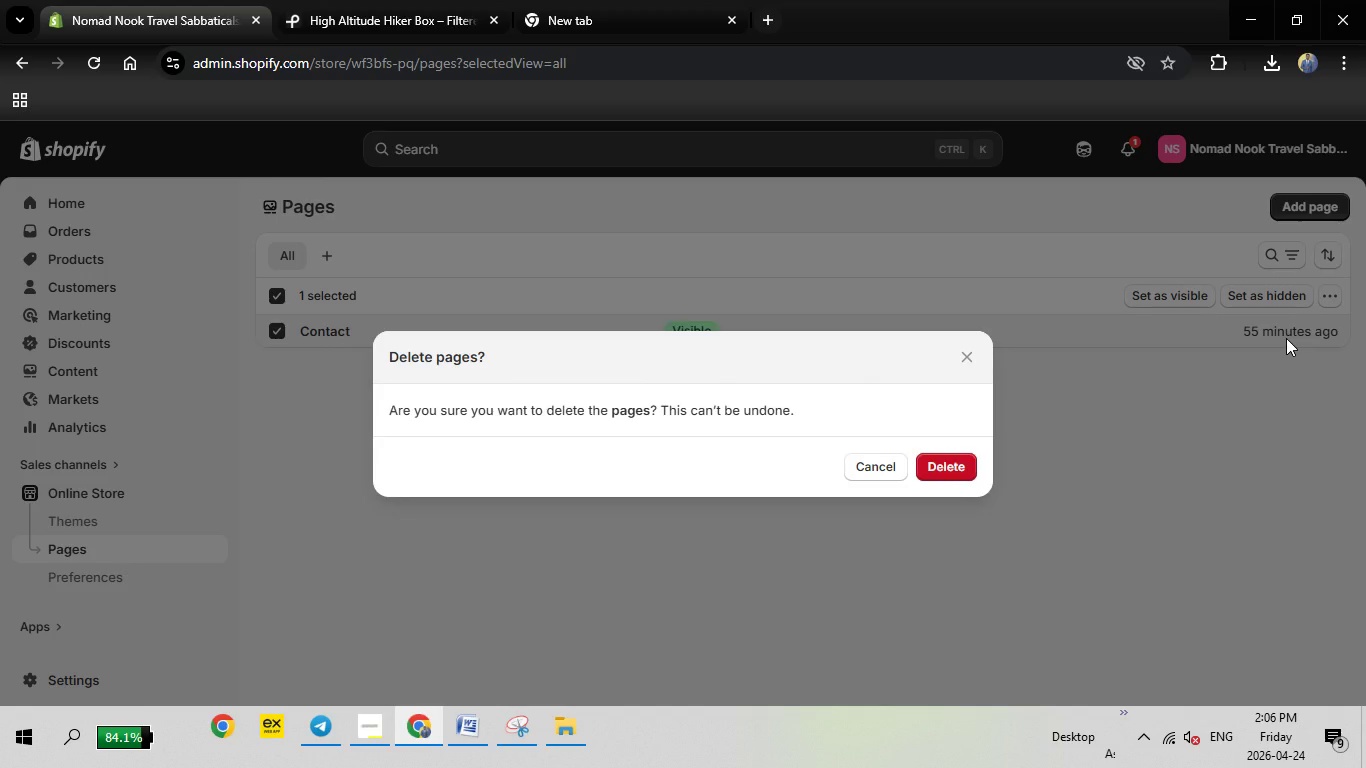 
left_click([937, 471])
 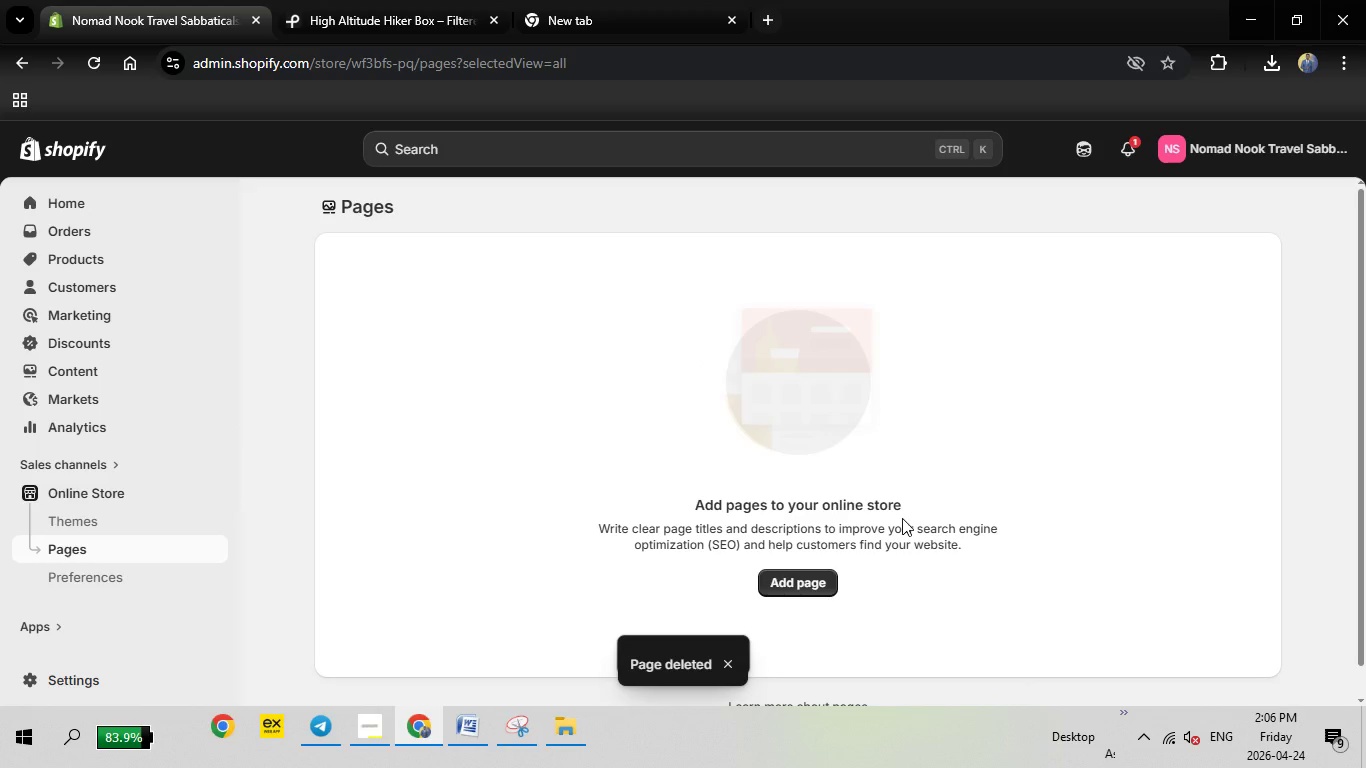 
wait(6.42)
 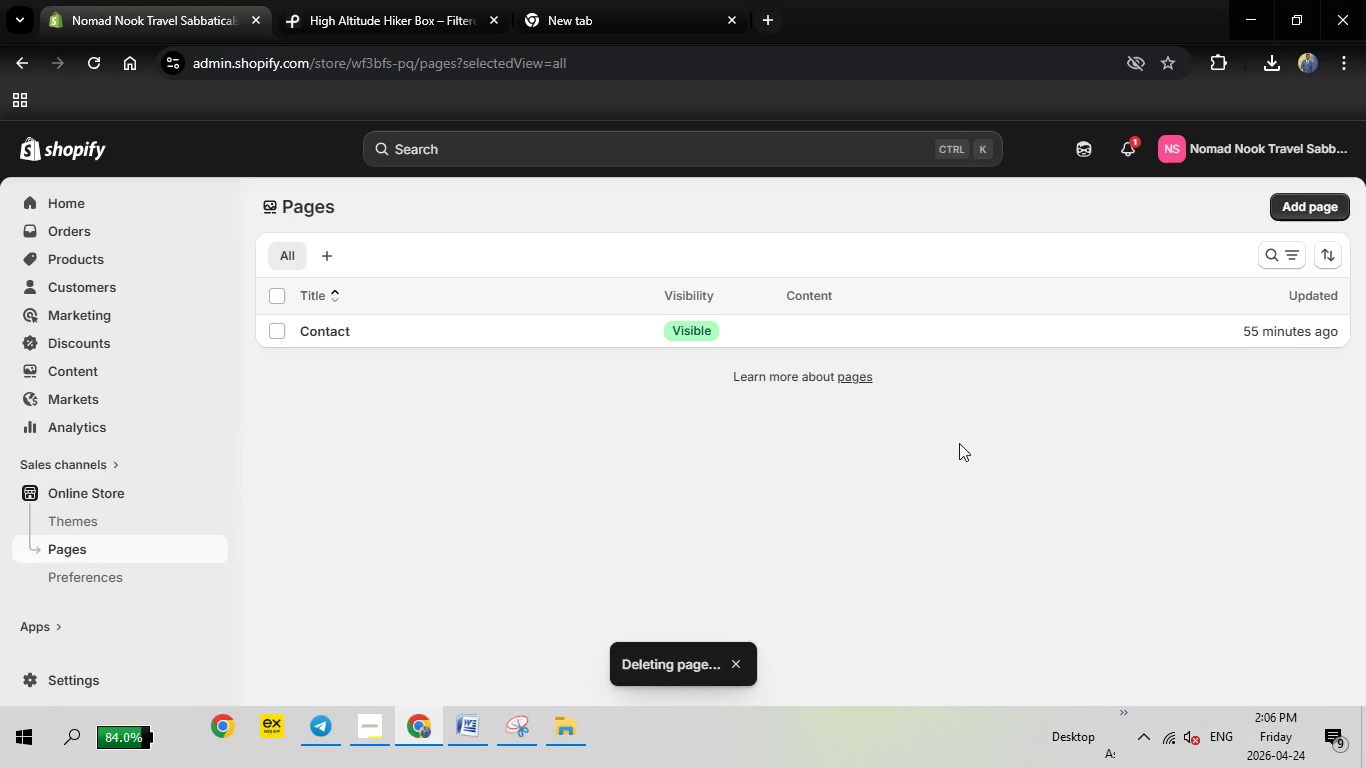 
left_click([798, 575])
 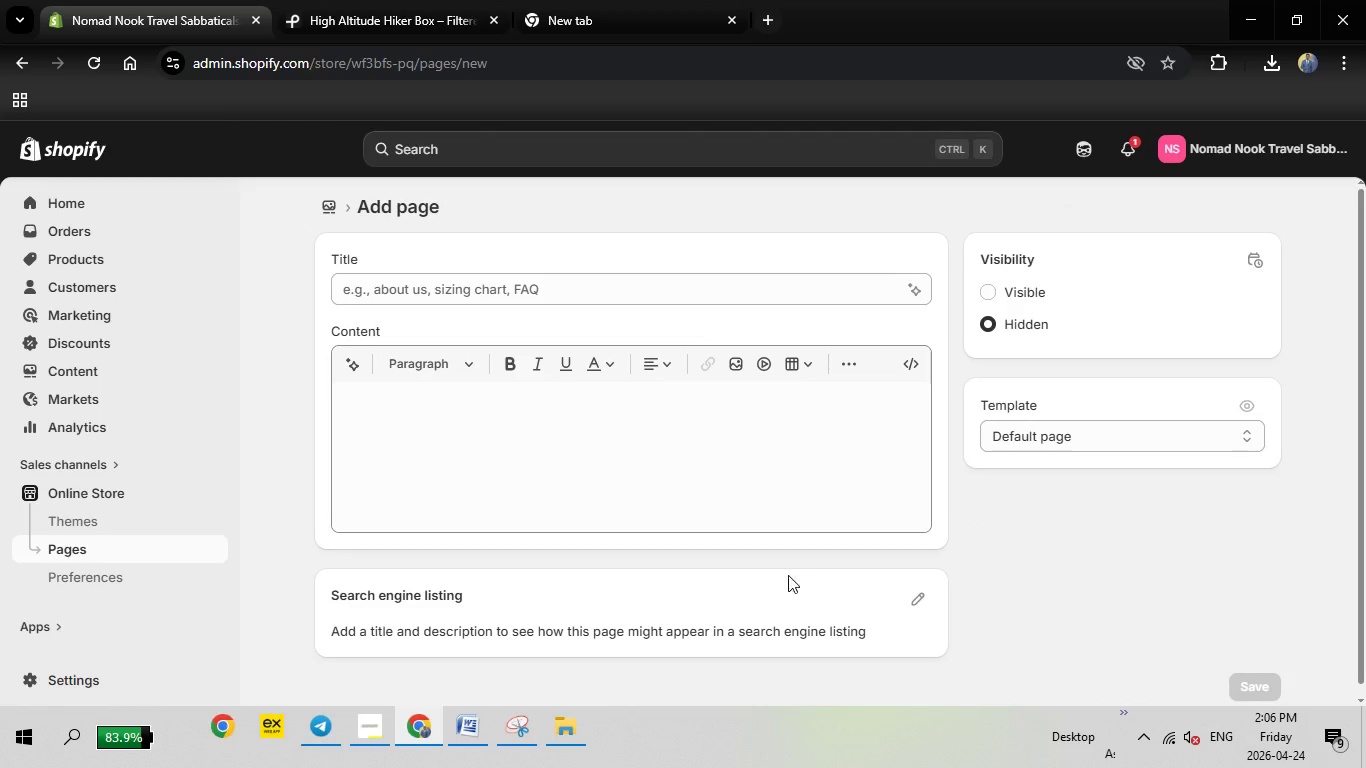 
wait(6.89)
 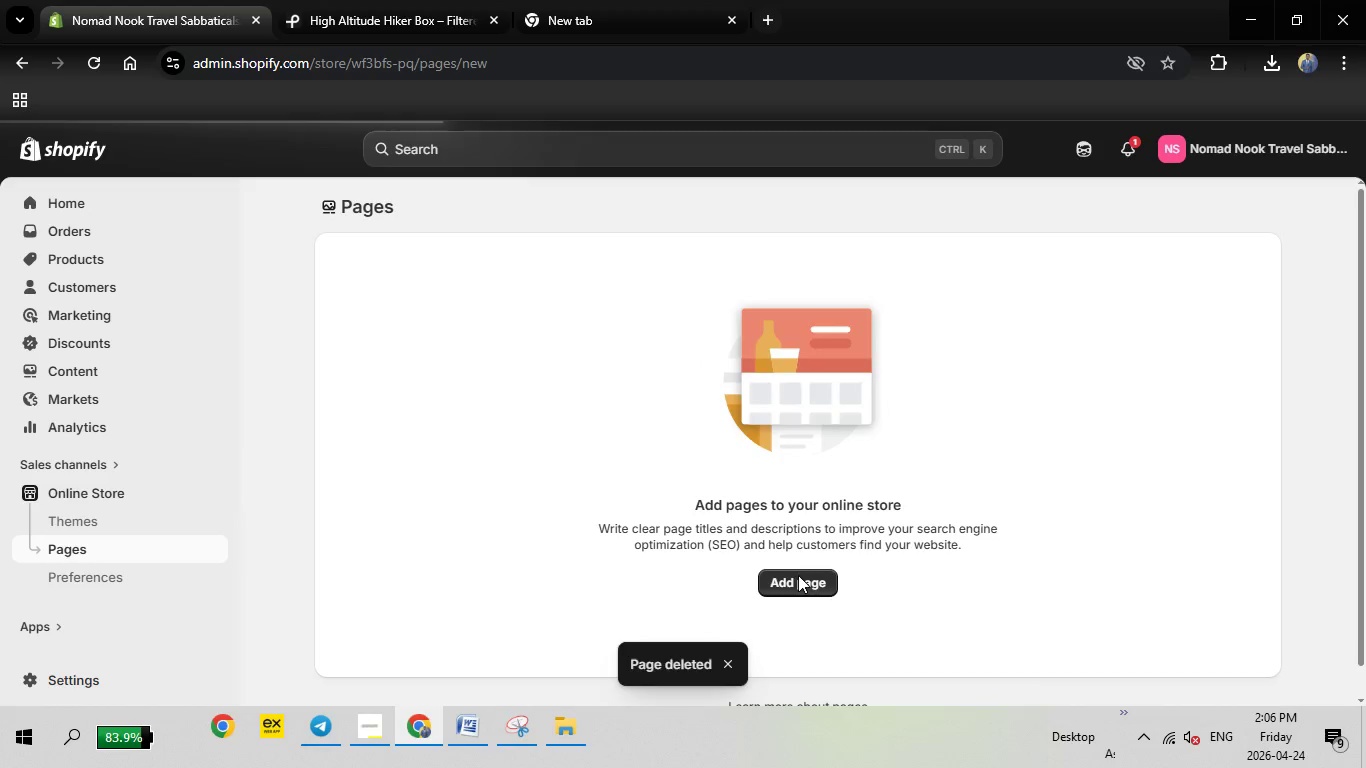 
left_click([405, 294])
 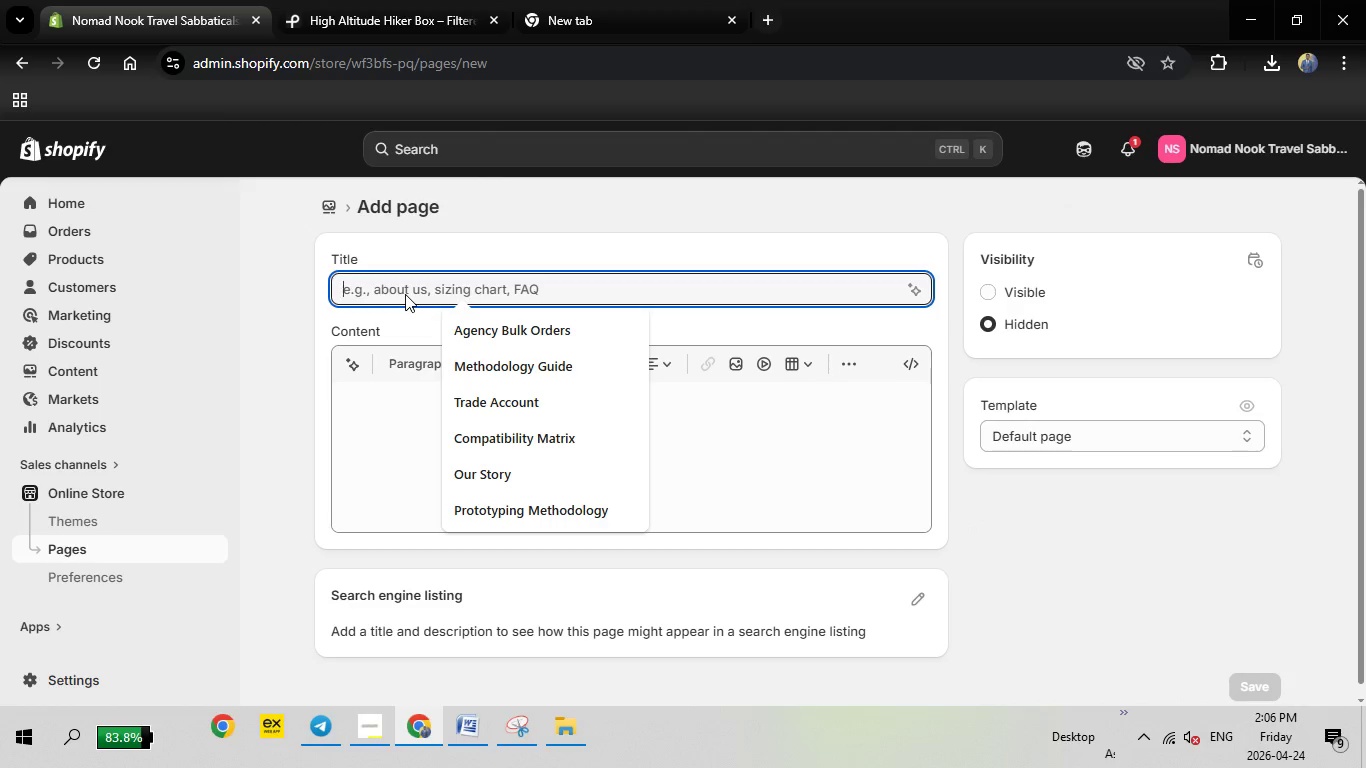 
type(Sannatical Policy)
 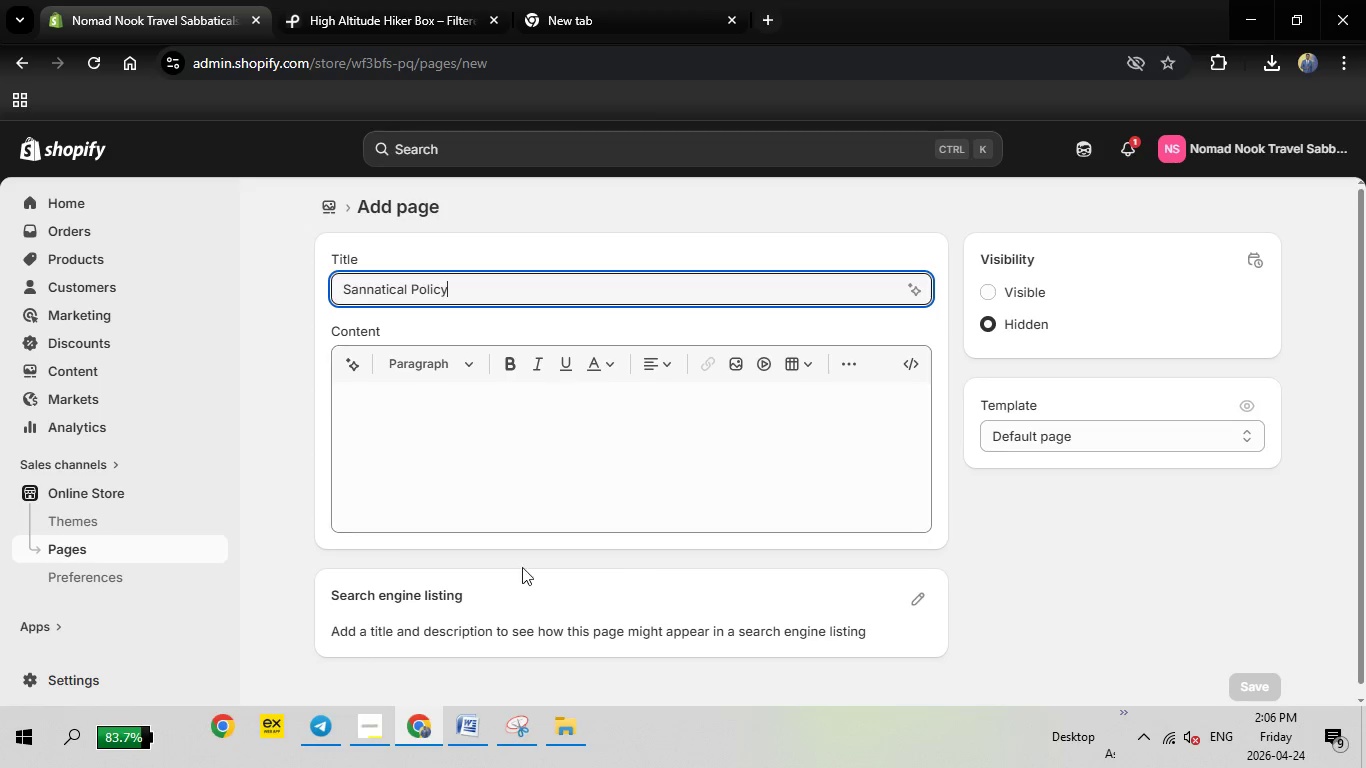 
scroll: coordinate [833, 583], scroll_direction: down, amount: 6.0
 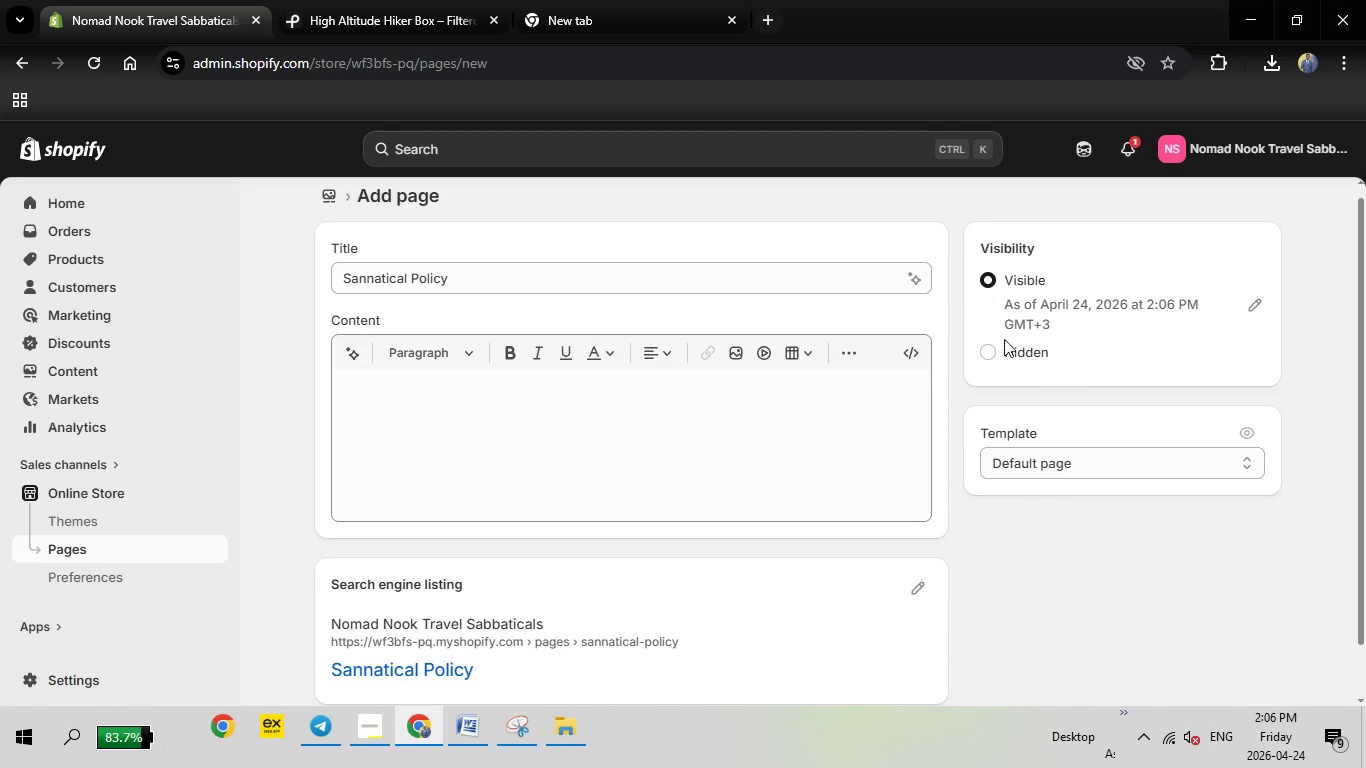 
left_click([986, 280])
 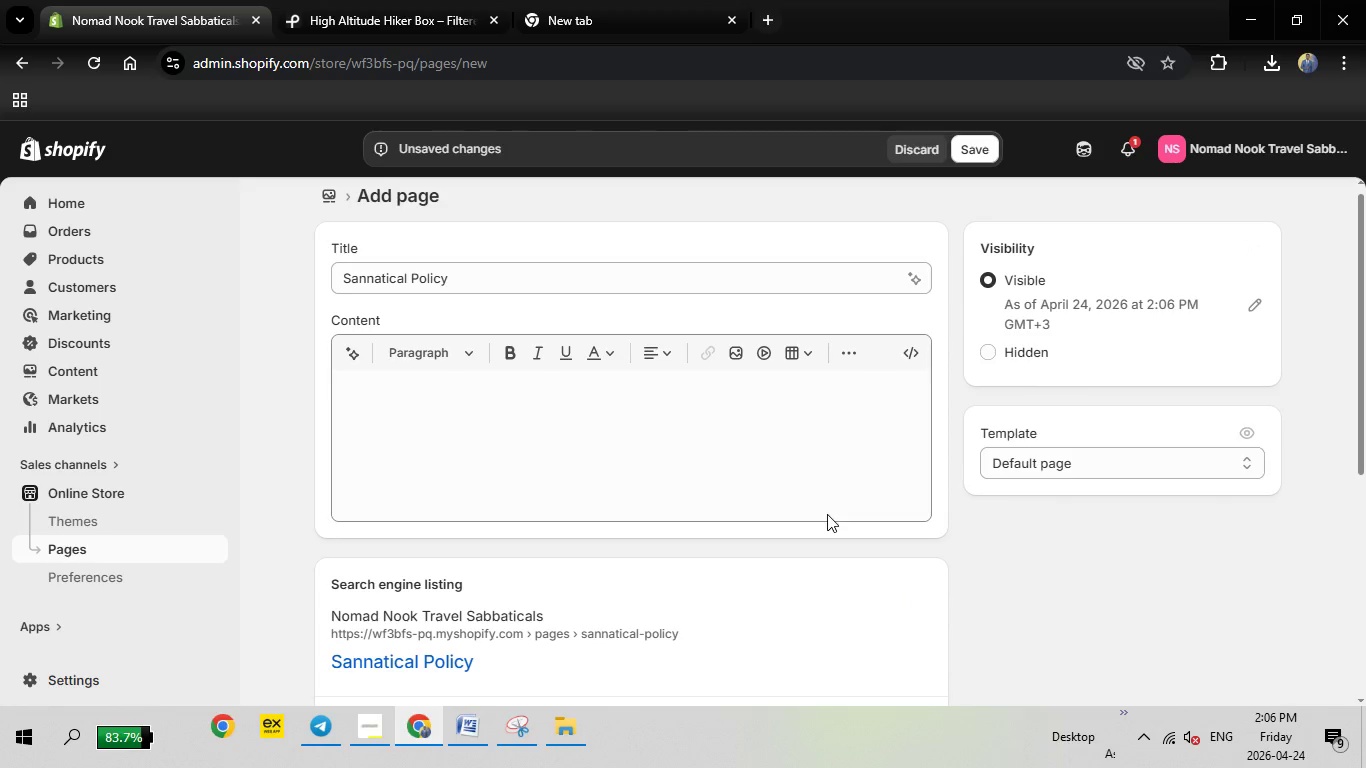 
left_click([914, 595])
 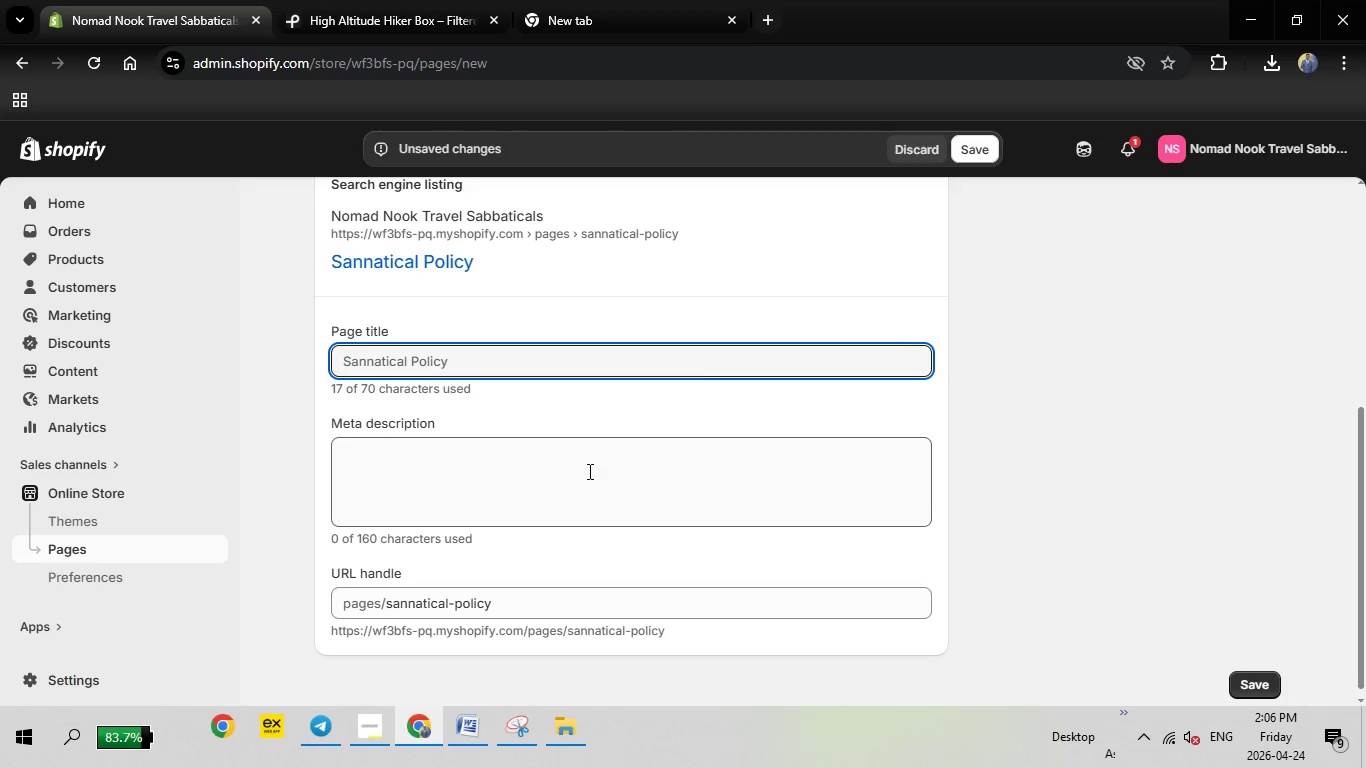 
scroll: coordinate [810, 496], scroll_direction: down, amount: 4.0
 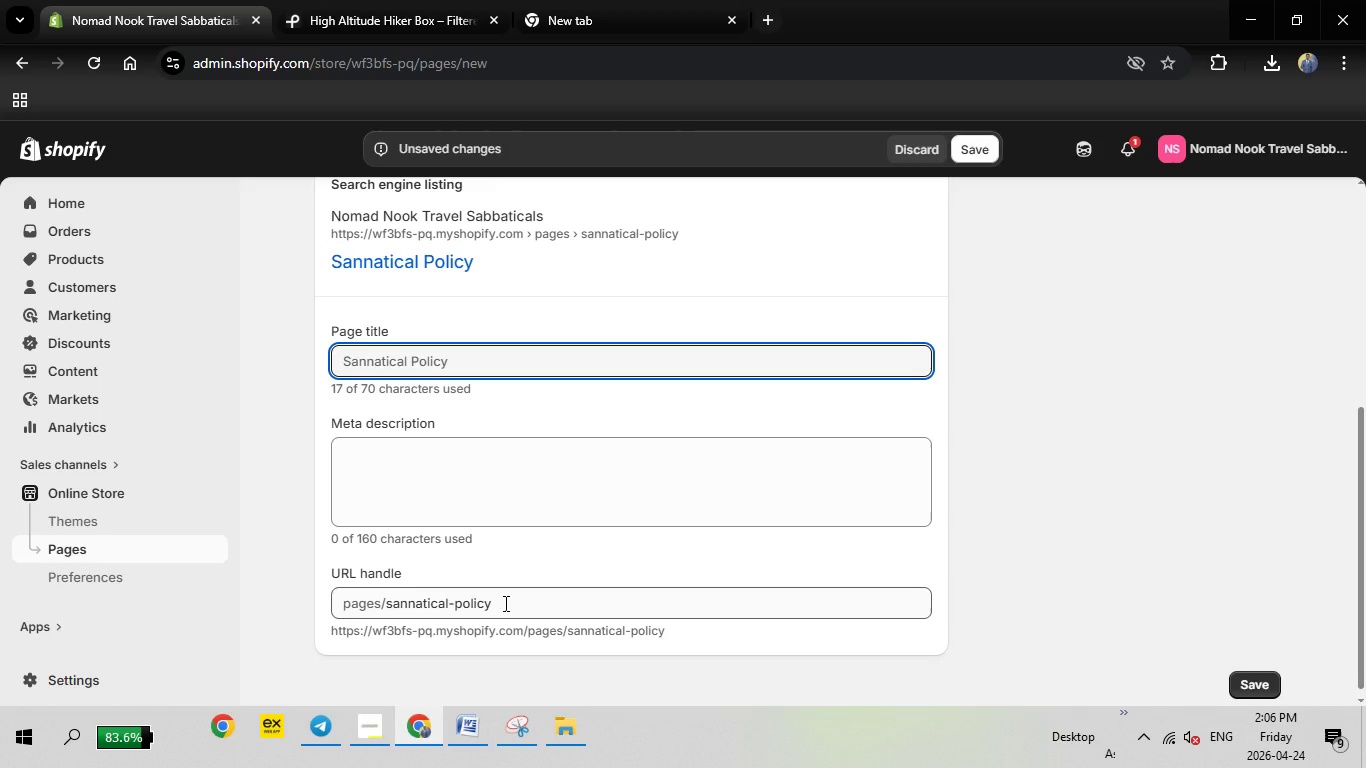 
wait(5.36)
 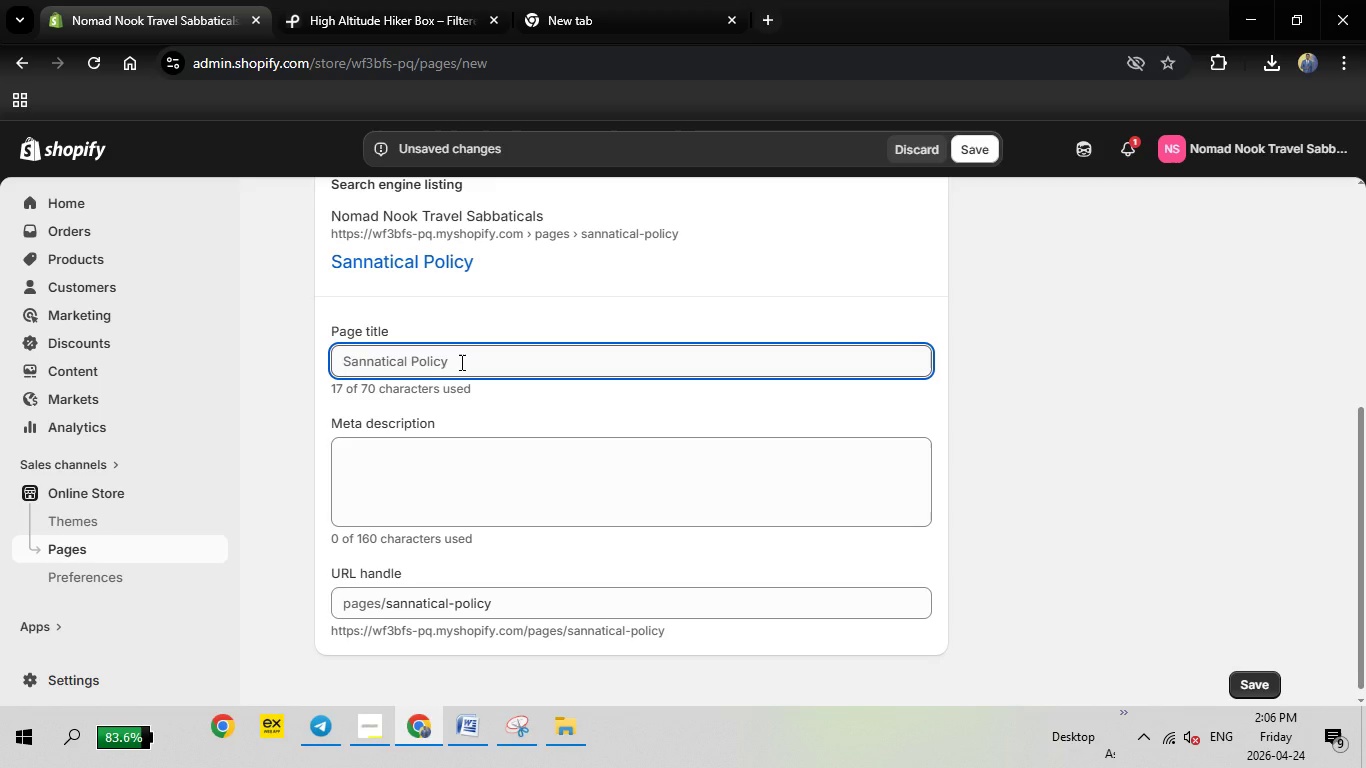 
scroll: coordinate [550, 389], scroll_direction: up, amount: 6.0
 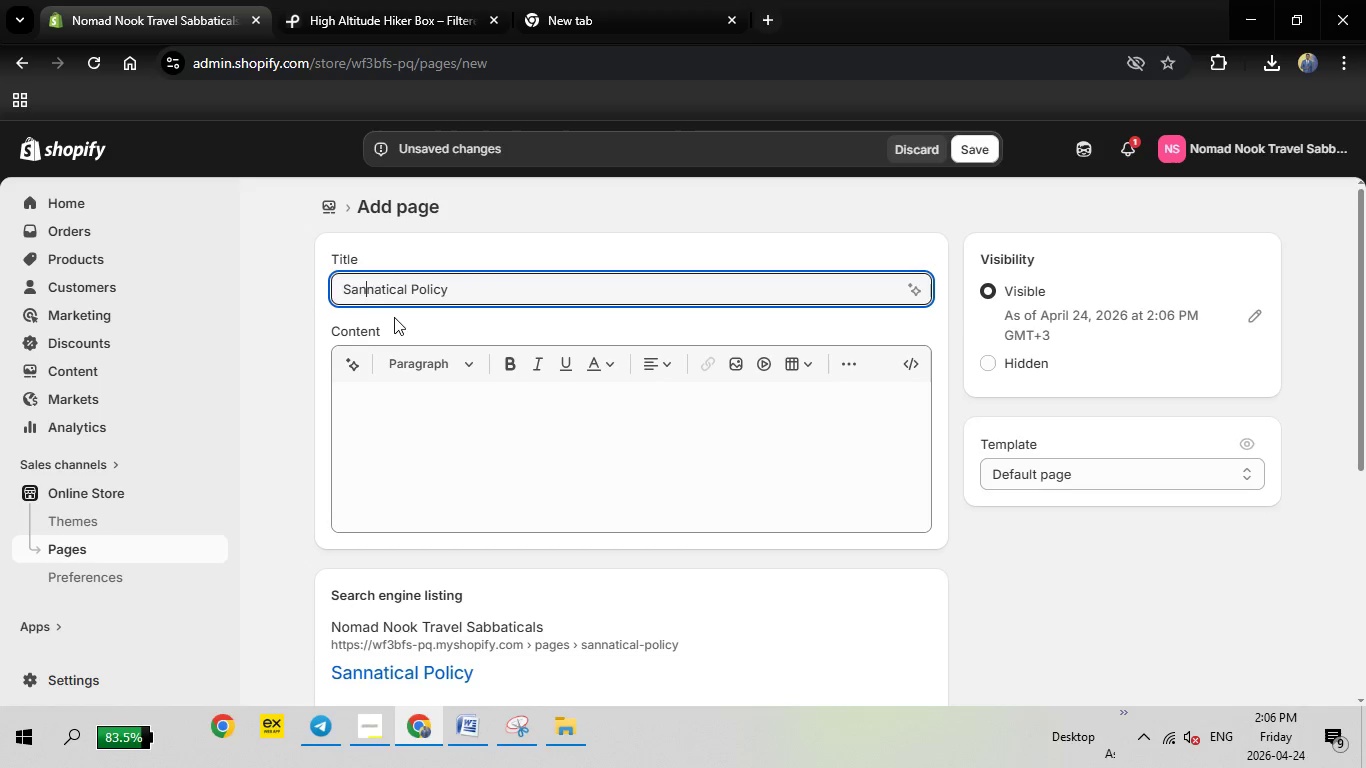 
left_click([365, 289])
 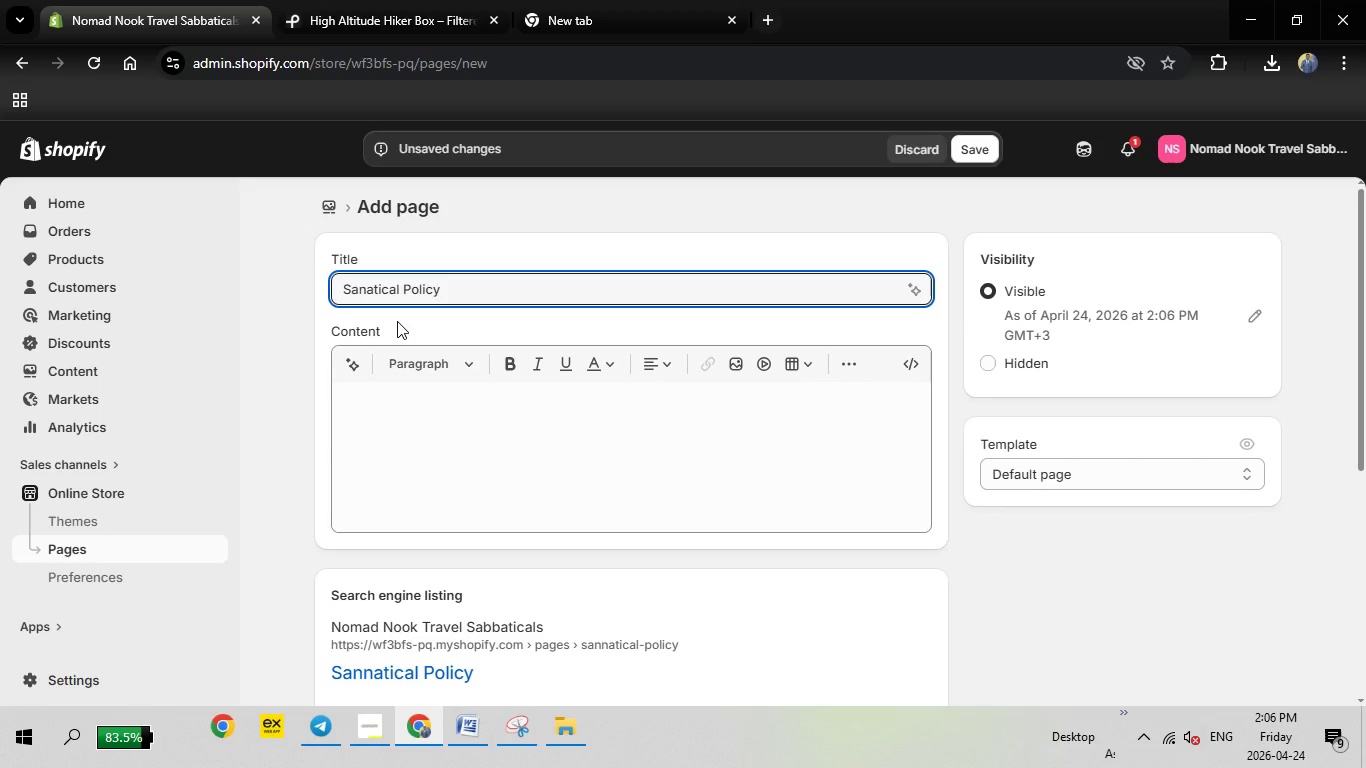 
key(Backspace)
 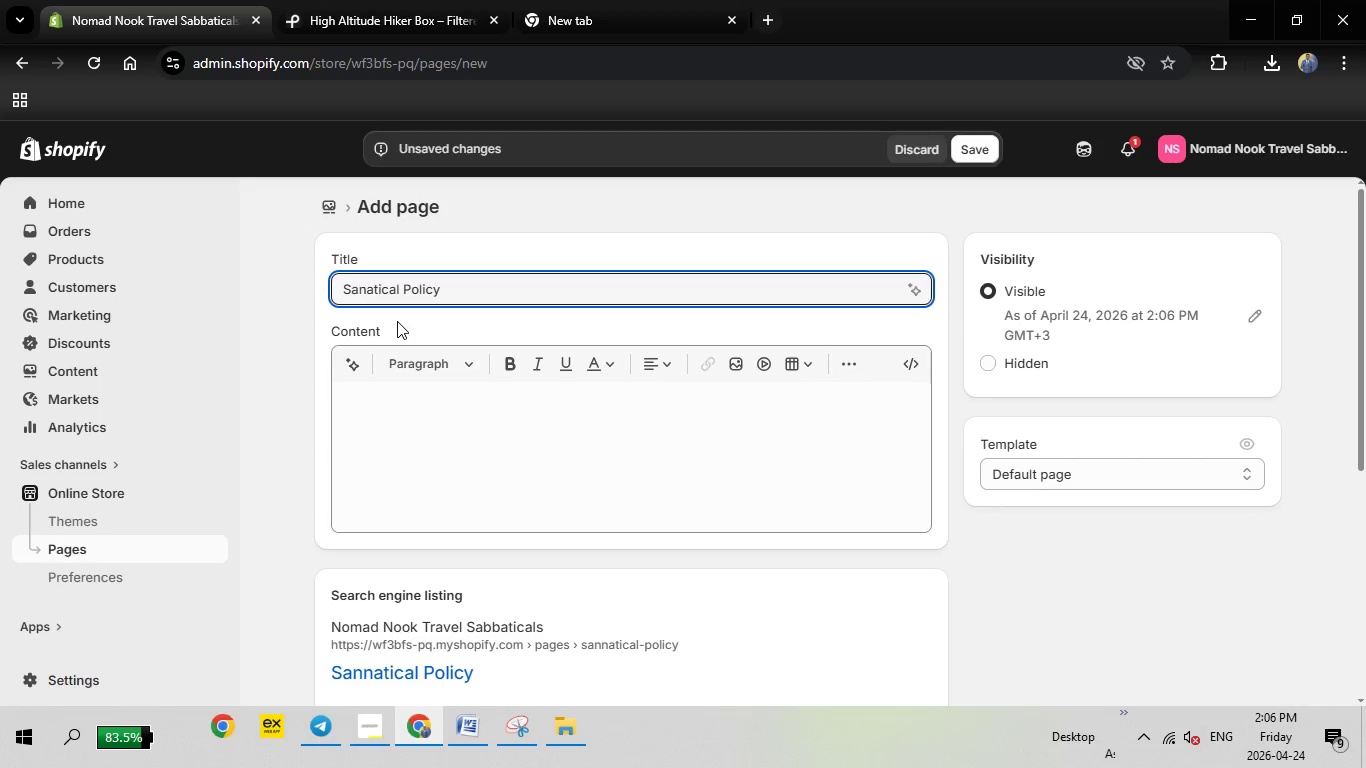 
key(ArrowRight)
 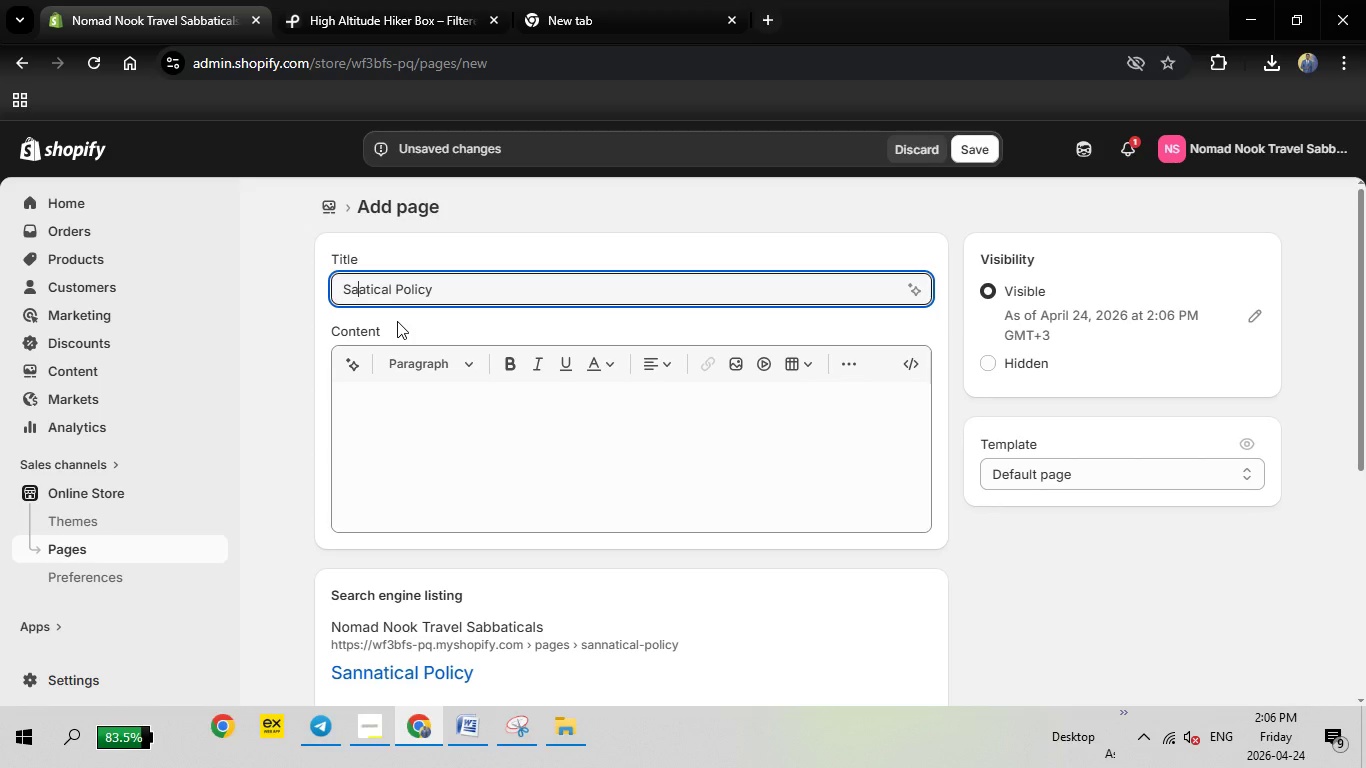 
key(Backspace)
type(bb)
 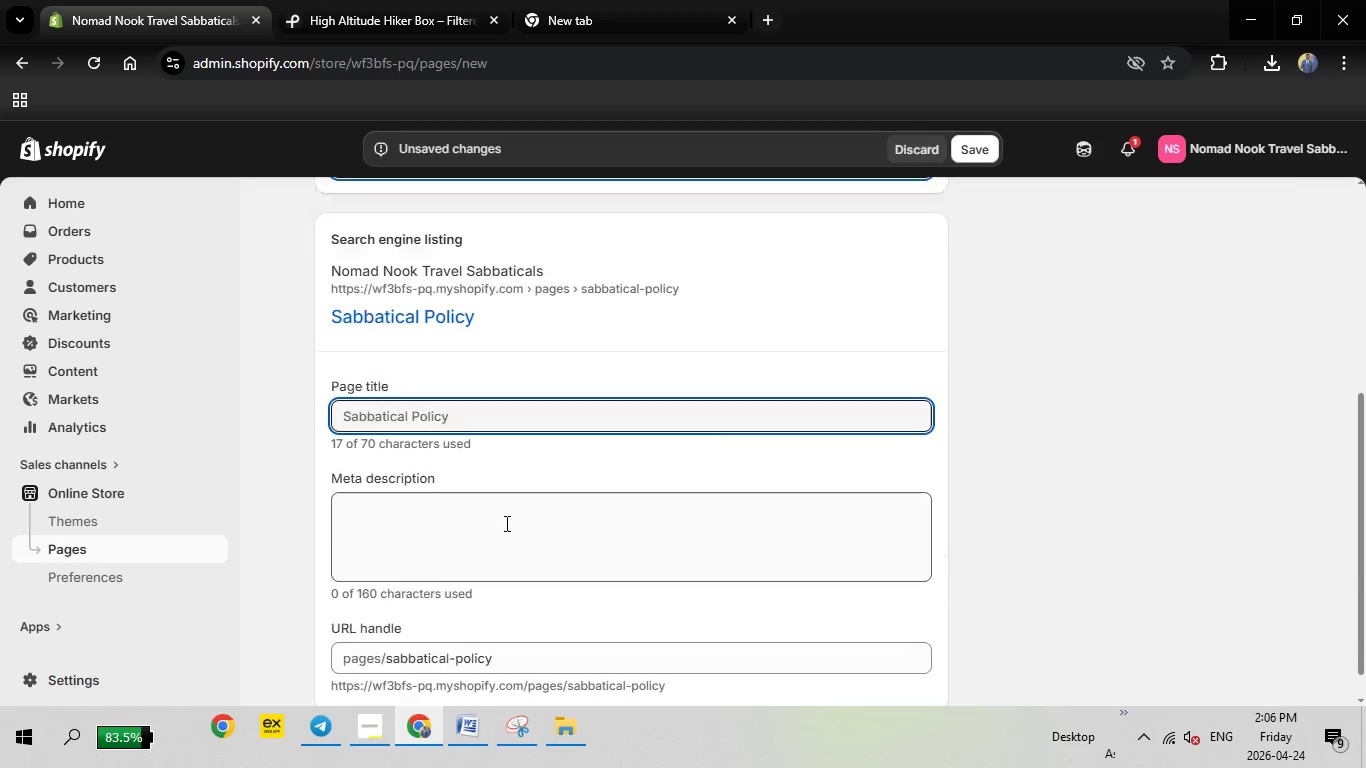 
scroll: coordinate [441, 496], scroll_direction: down, amount: 4.0
 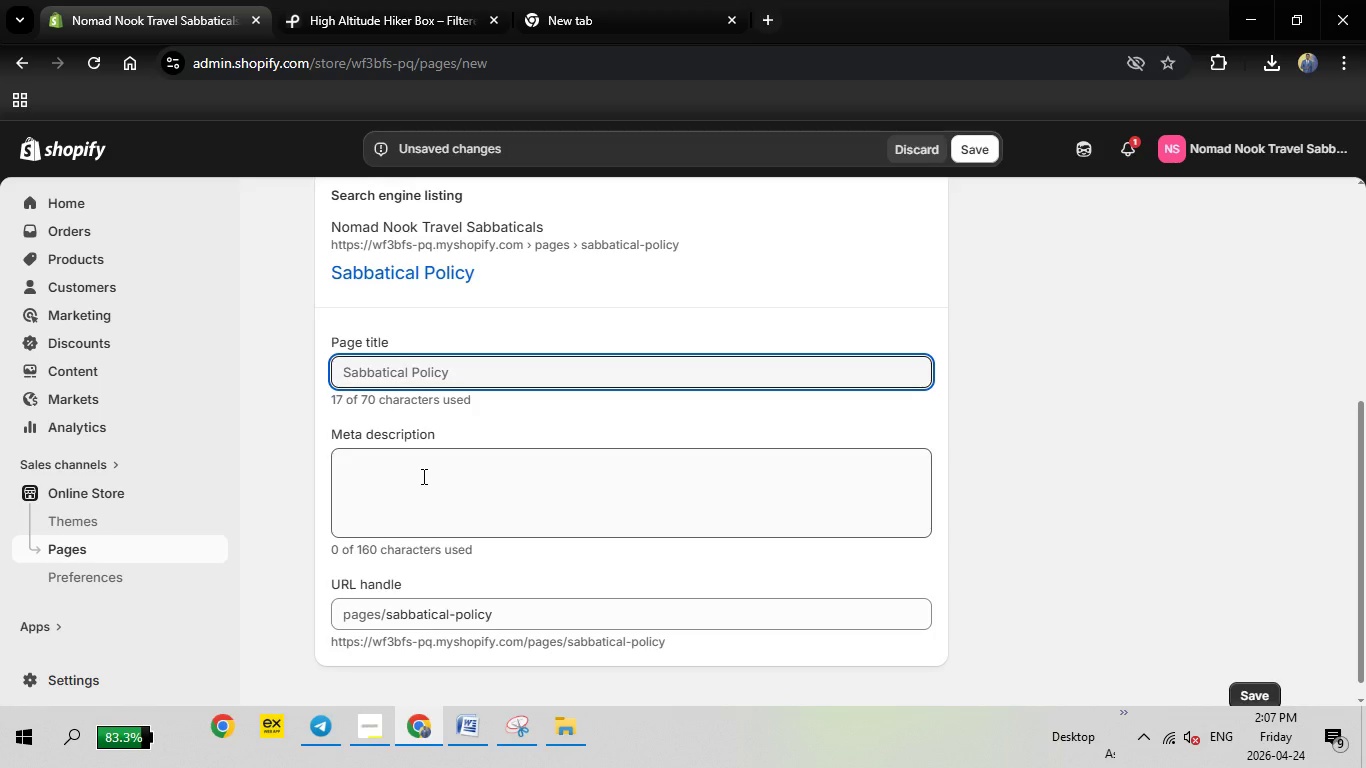 
wait(19.72)
 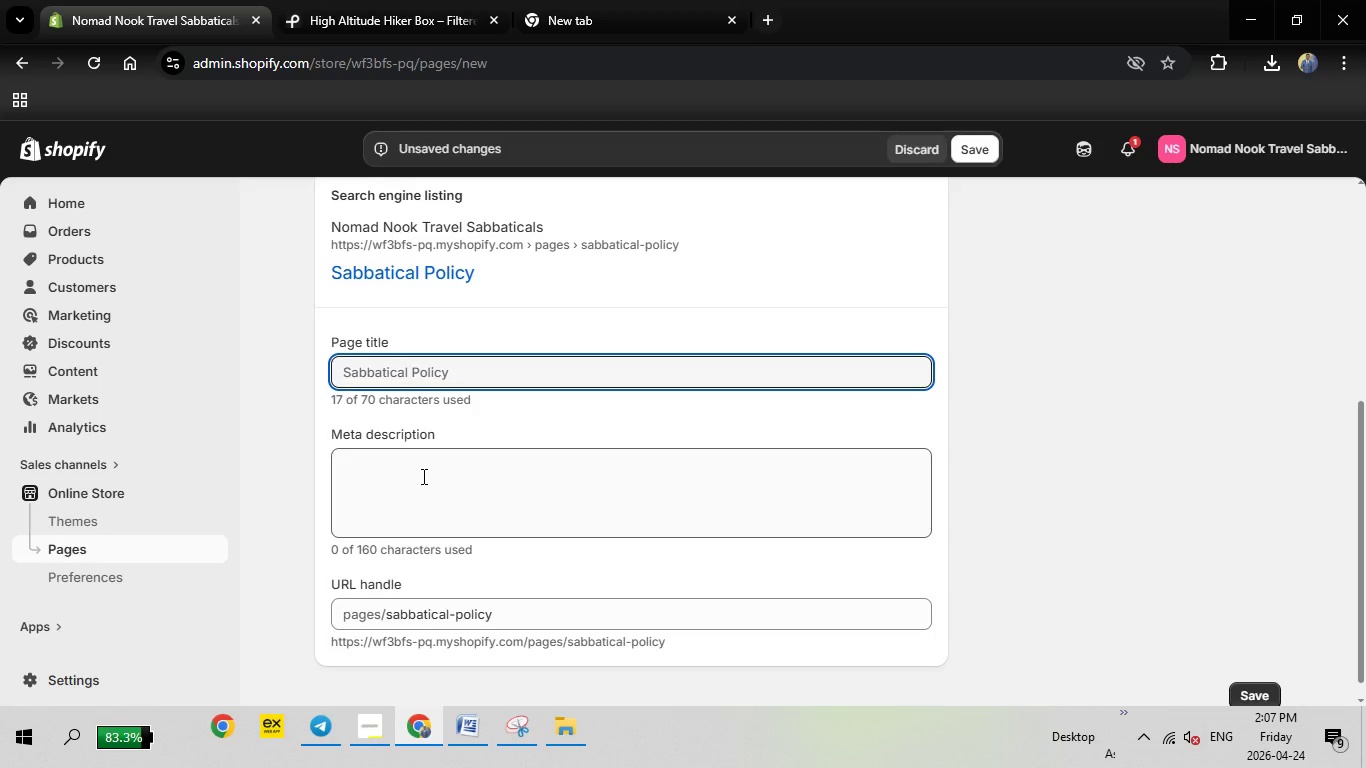 
scroll: coordinate [689, 491], scroll_direction: up, amount: 2.0
 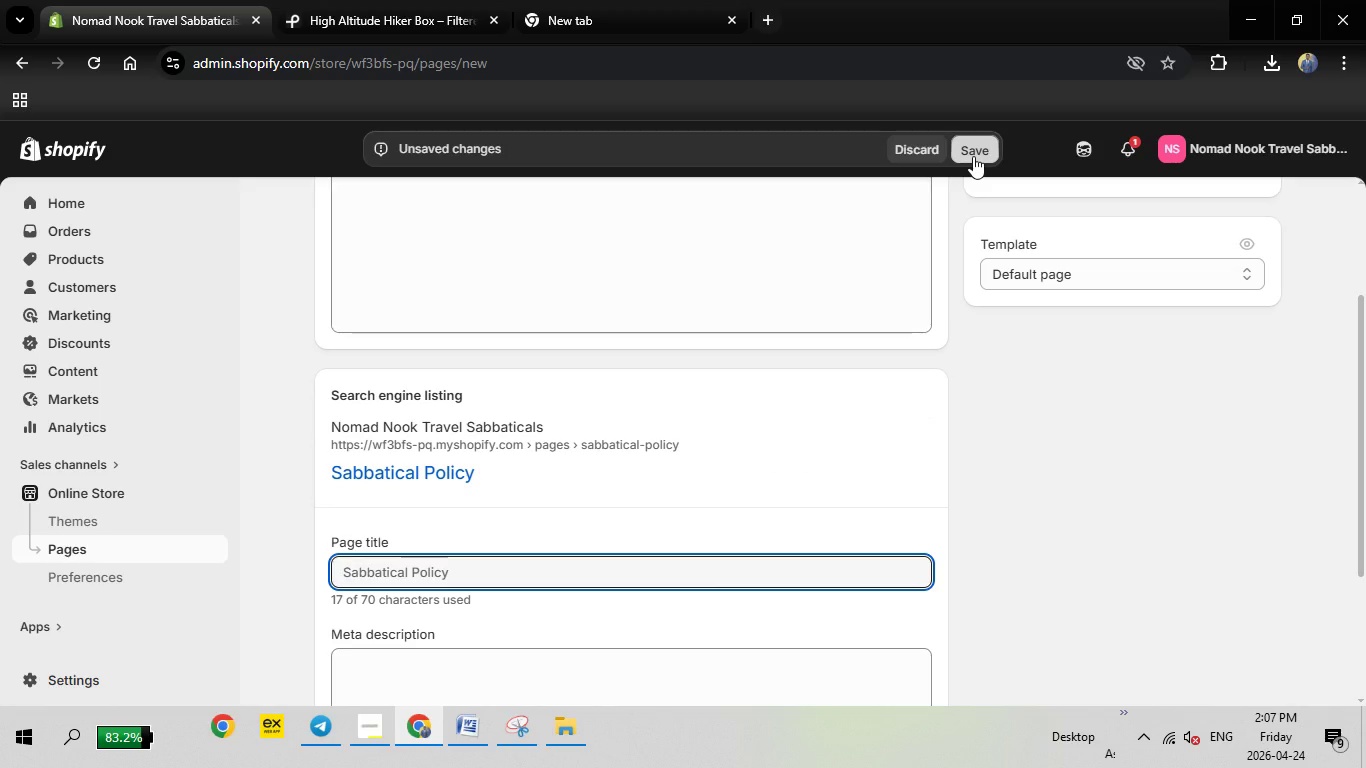 
left_click([973, 156])
 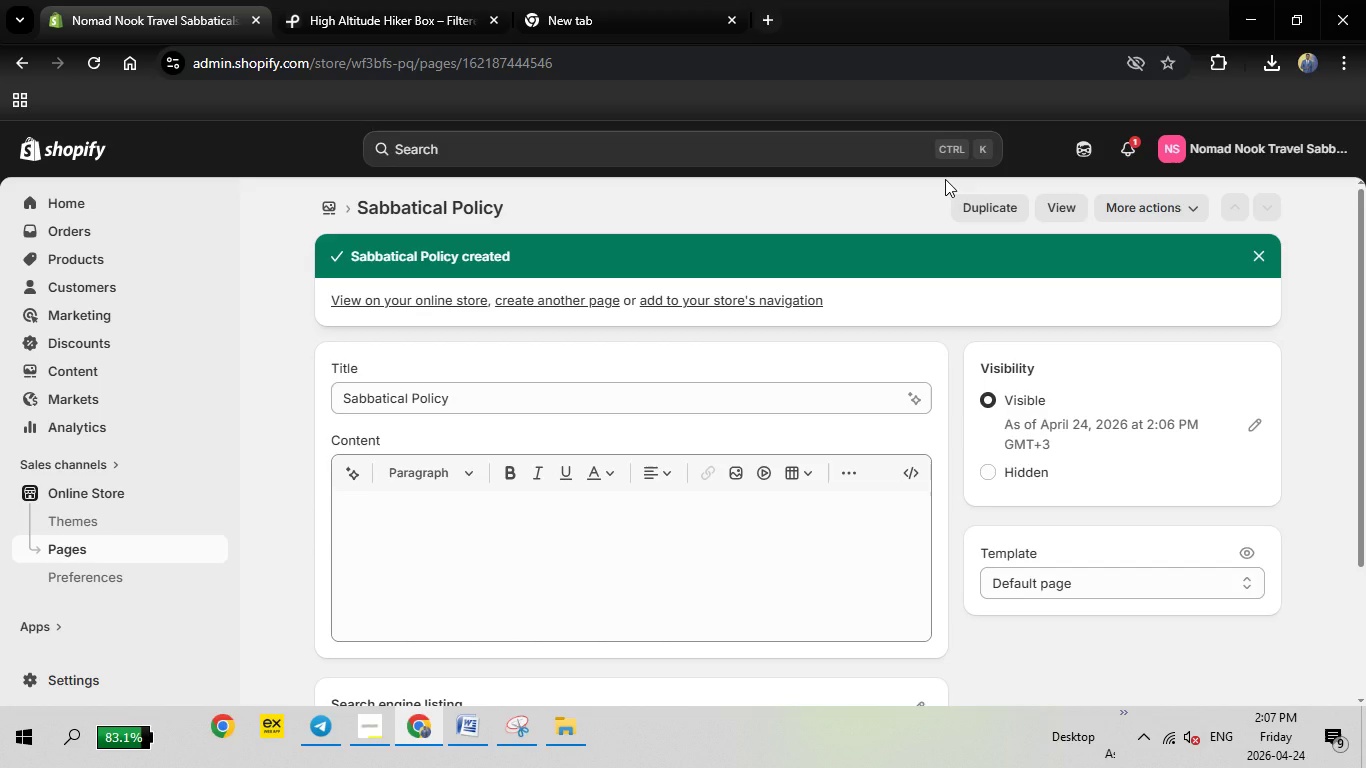 
wait(15.28)
 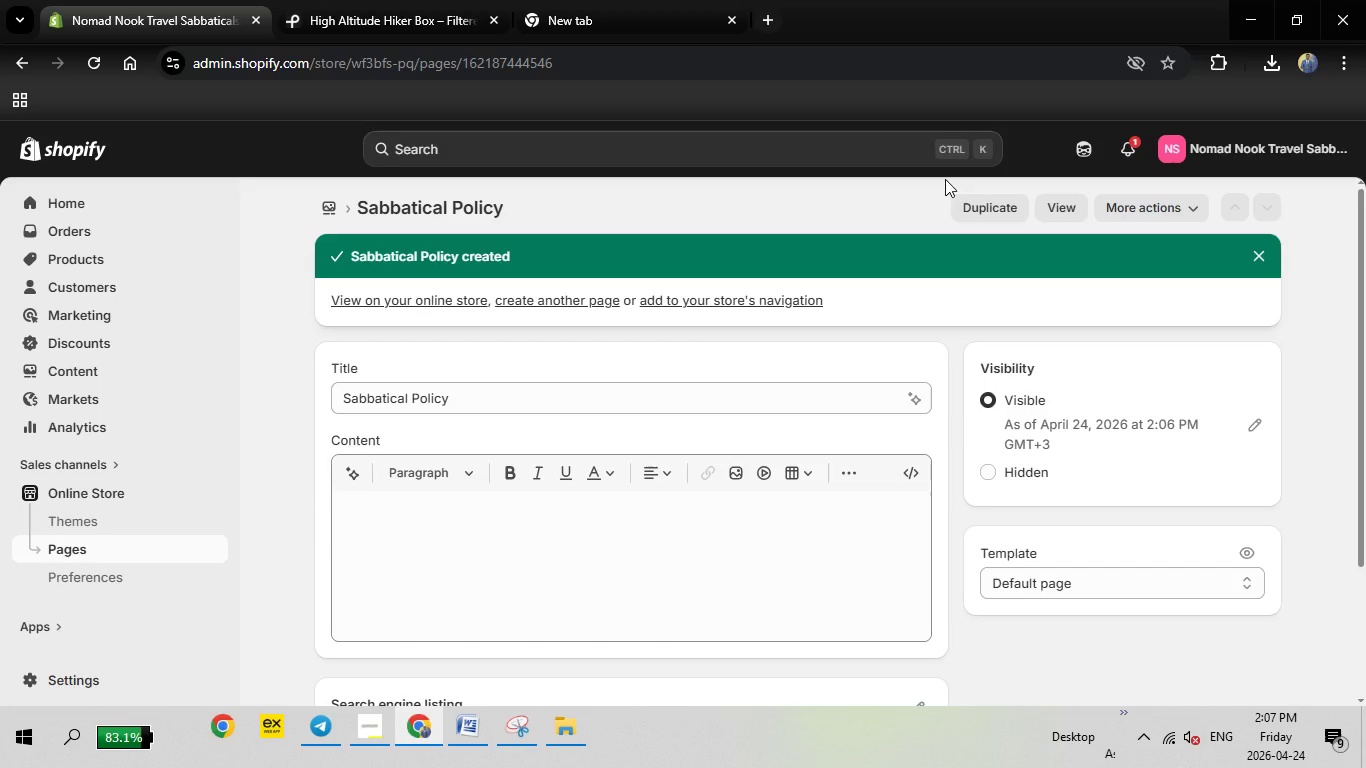 
left_click([466, 137])
 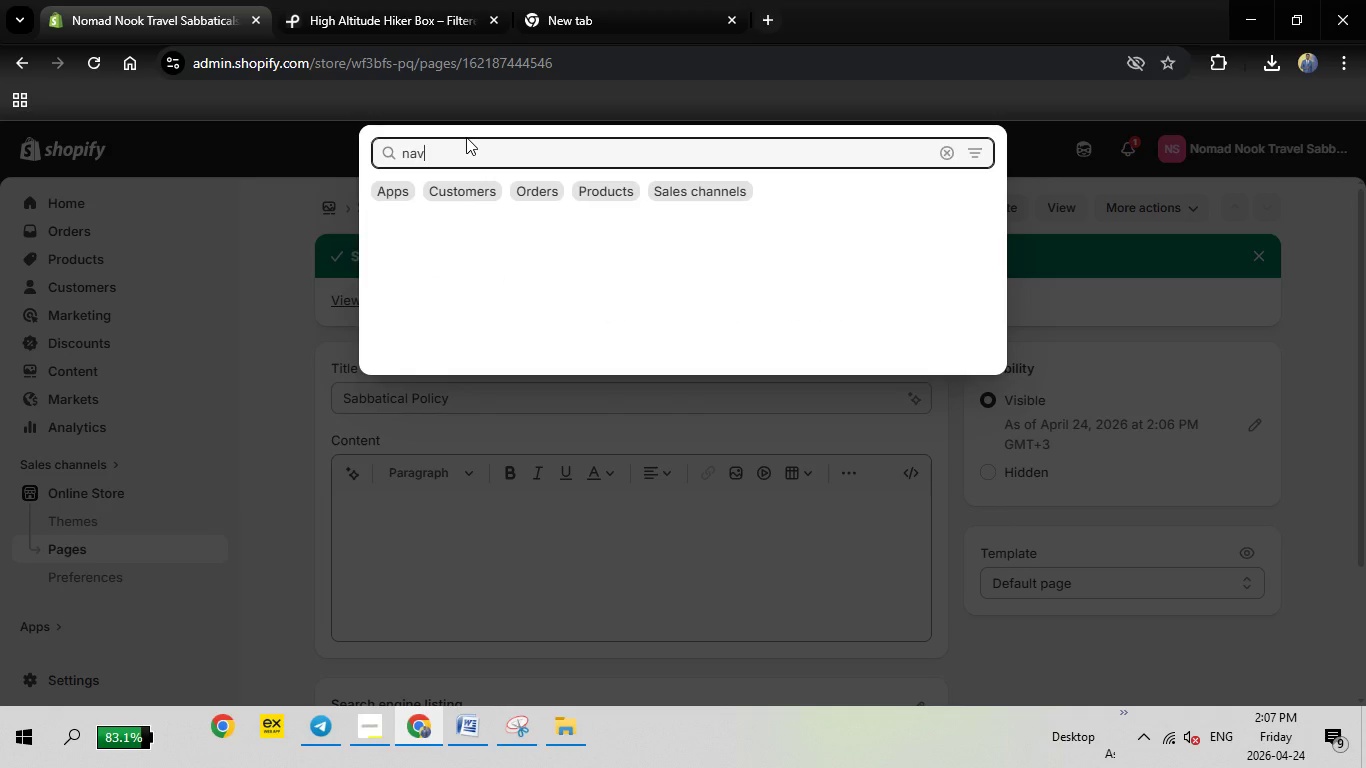 
type(navigation)
 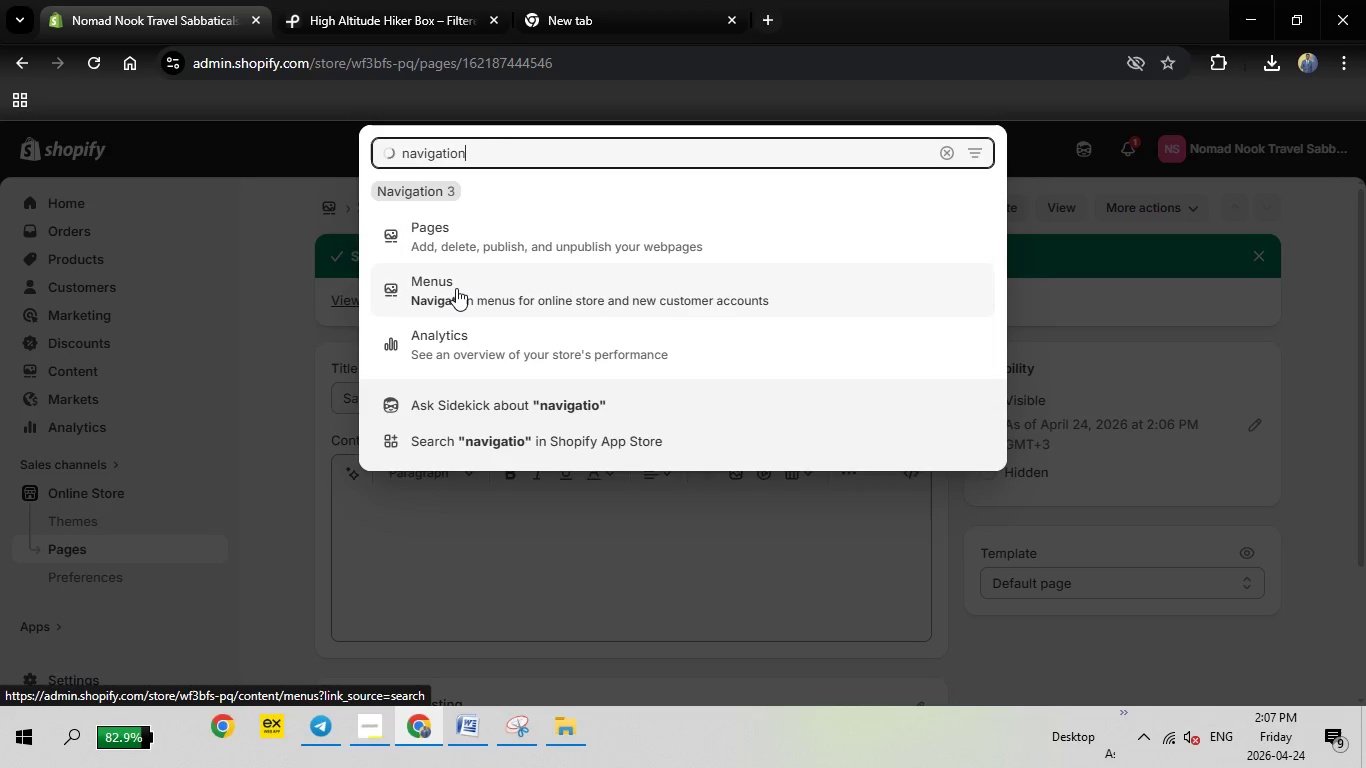 
left_click([456, 288])
 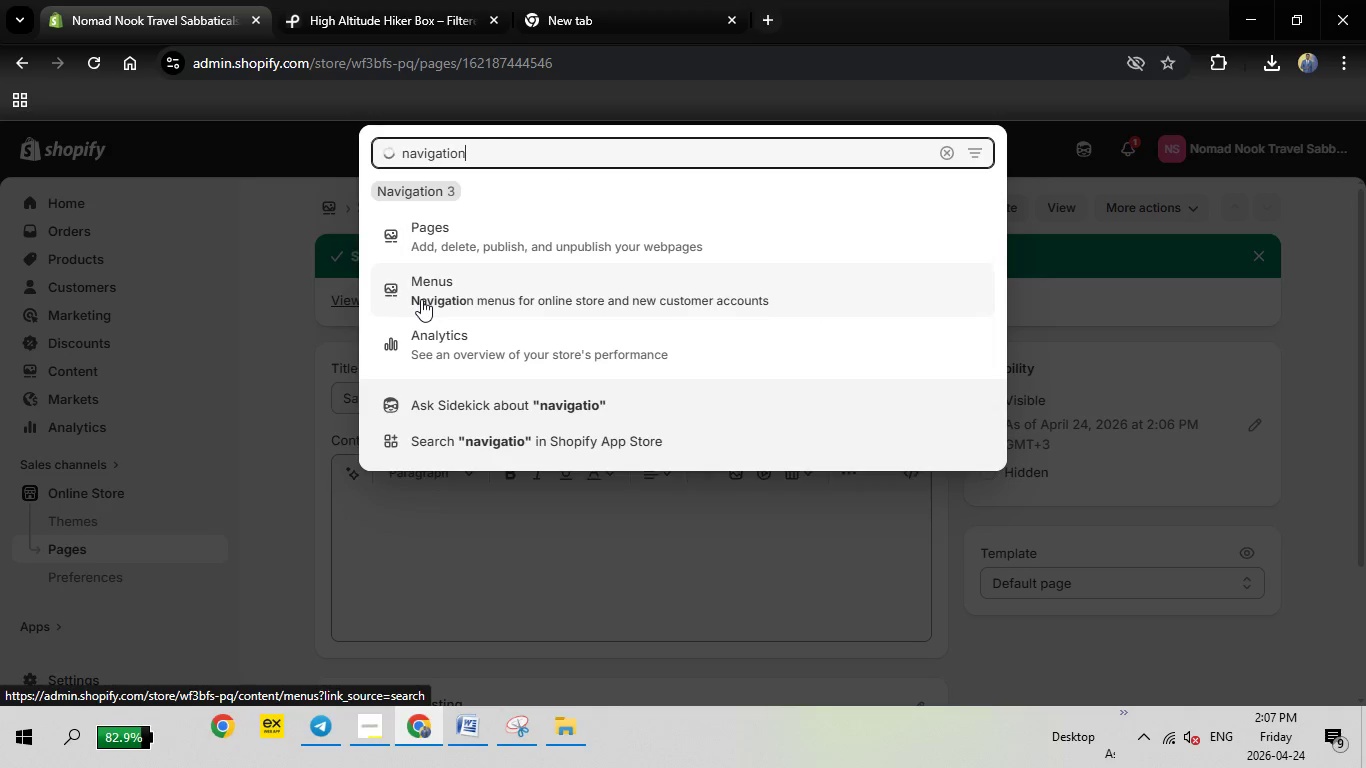 
mouse_move([447, 312])
 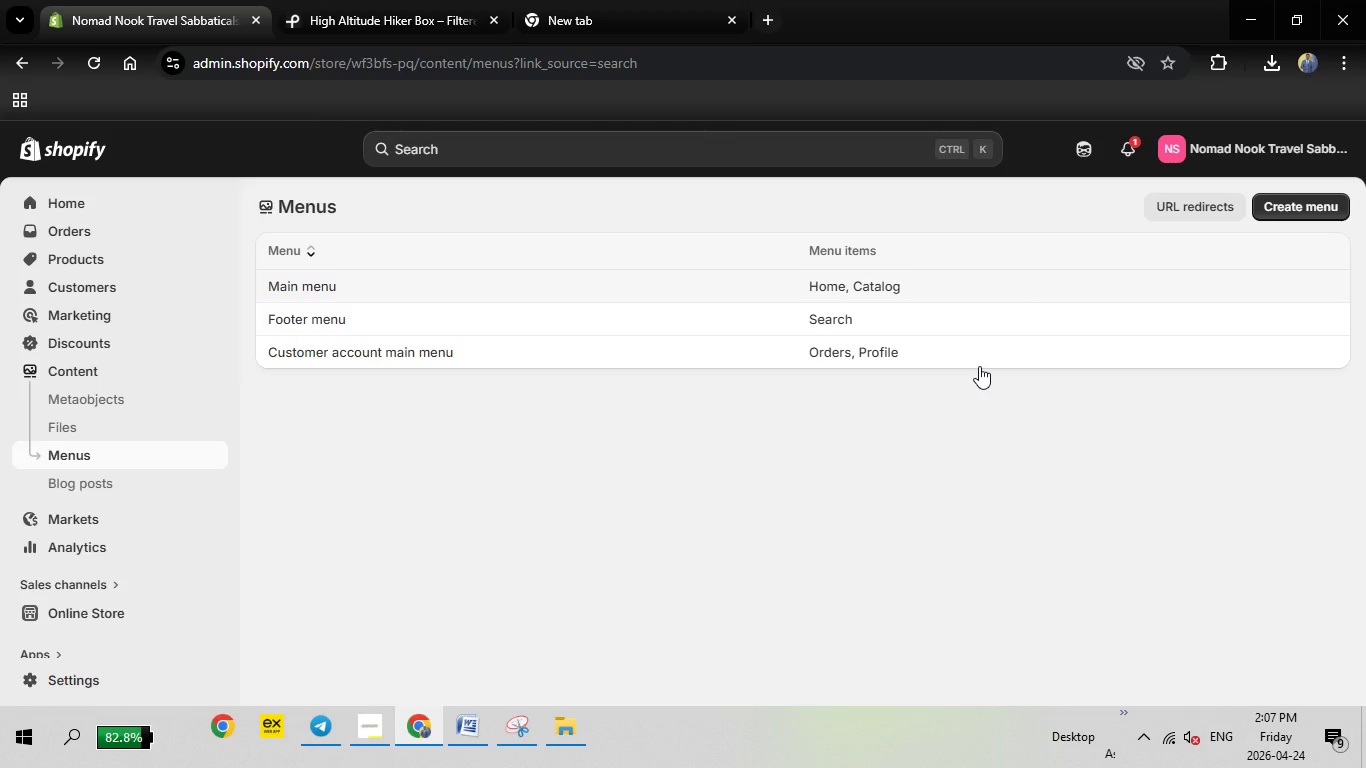 
left_click([336, 297])
 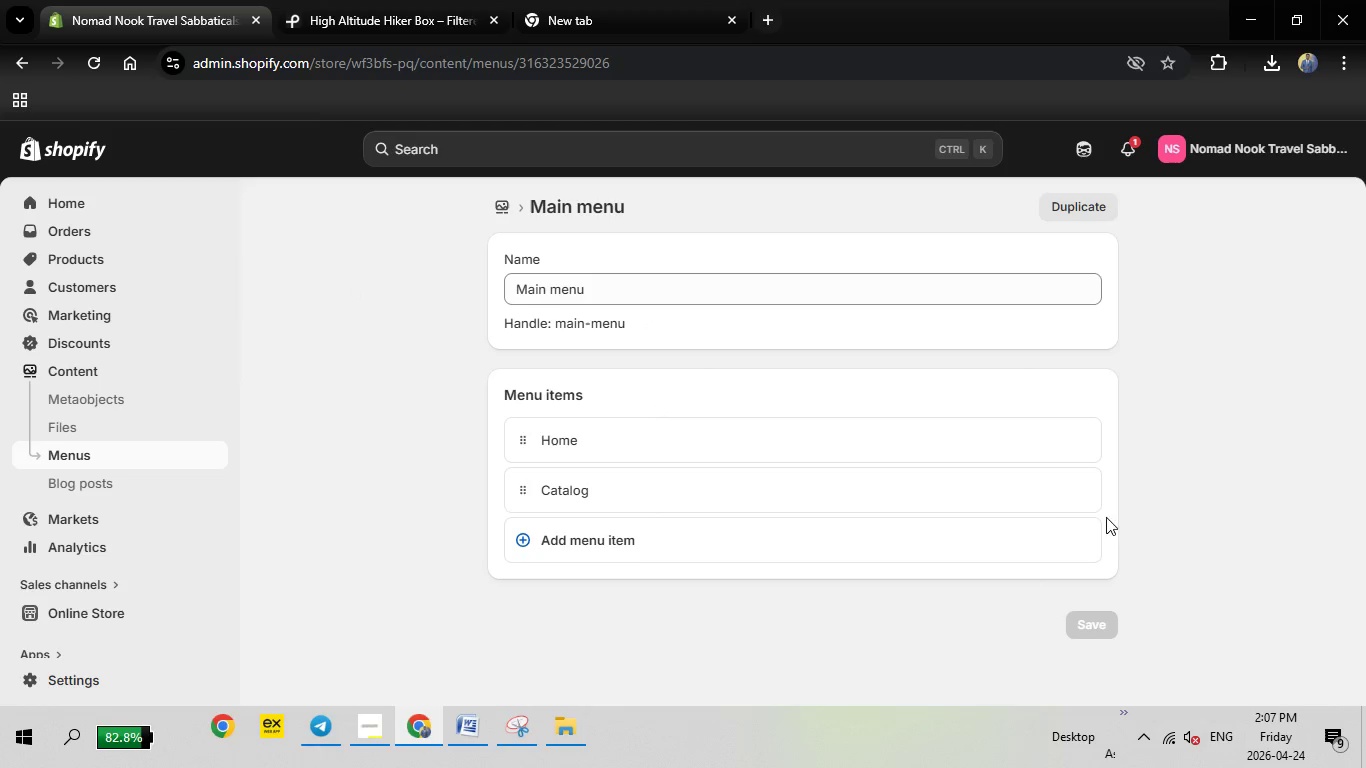 
left_click([1074, 493])
 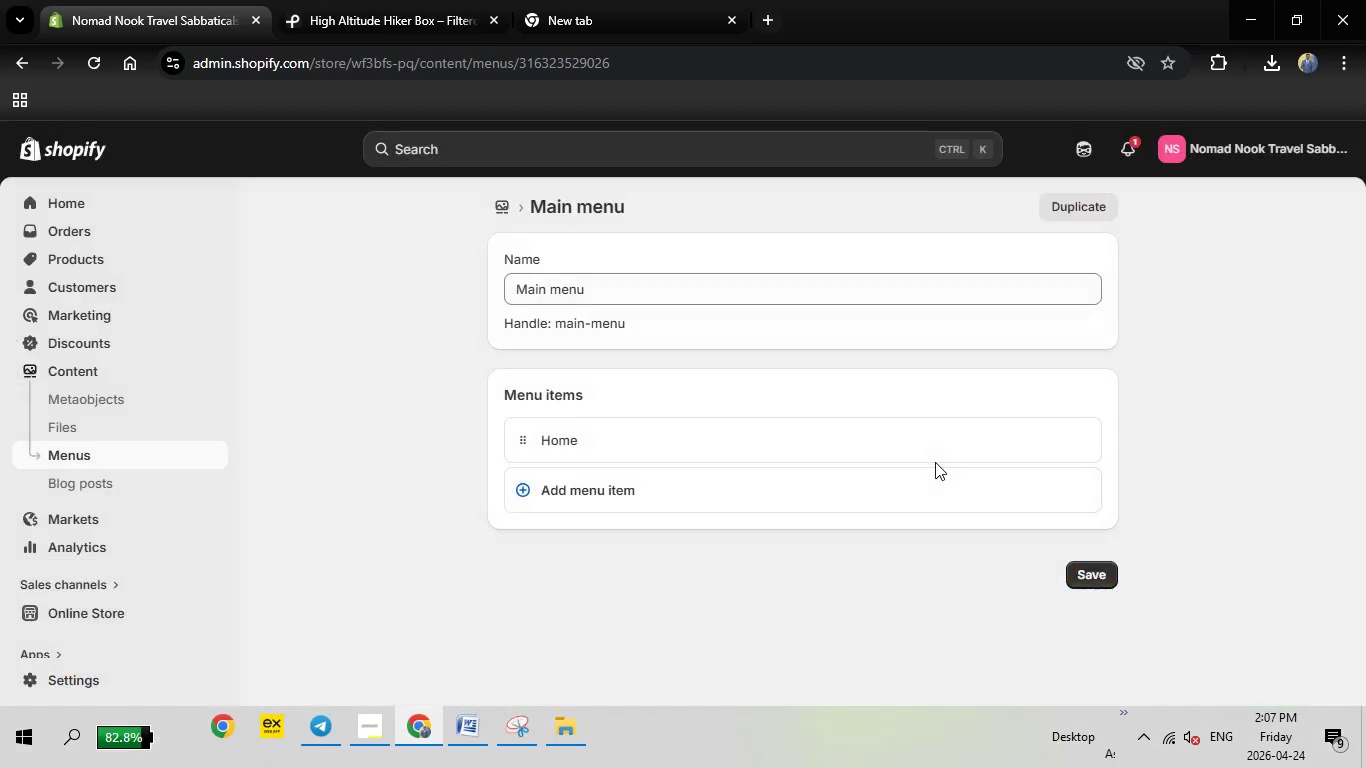 
left_click([935, 462])
 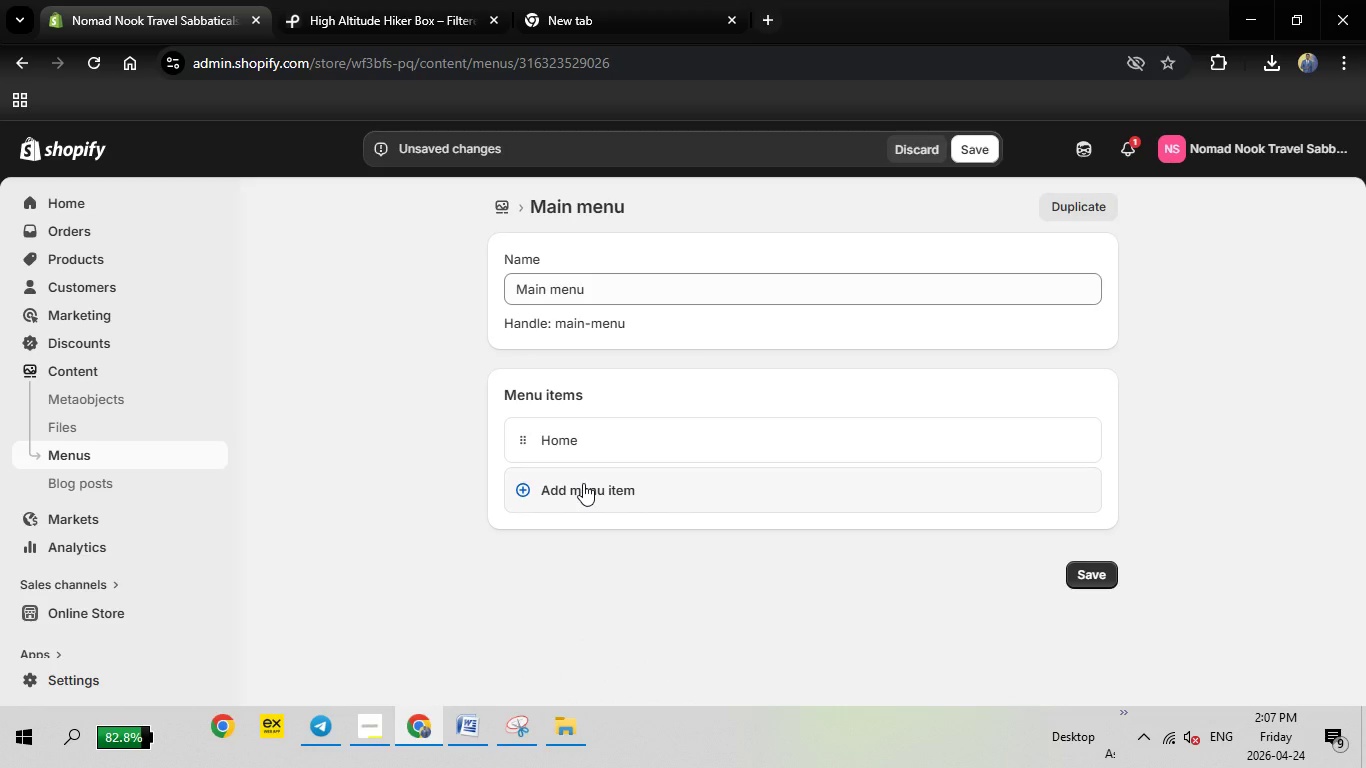 
left_click([583, 483])
 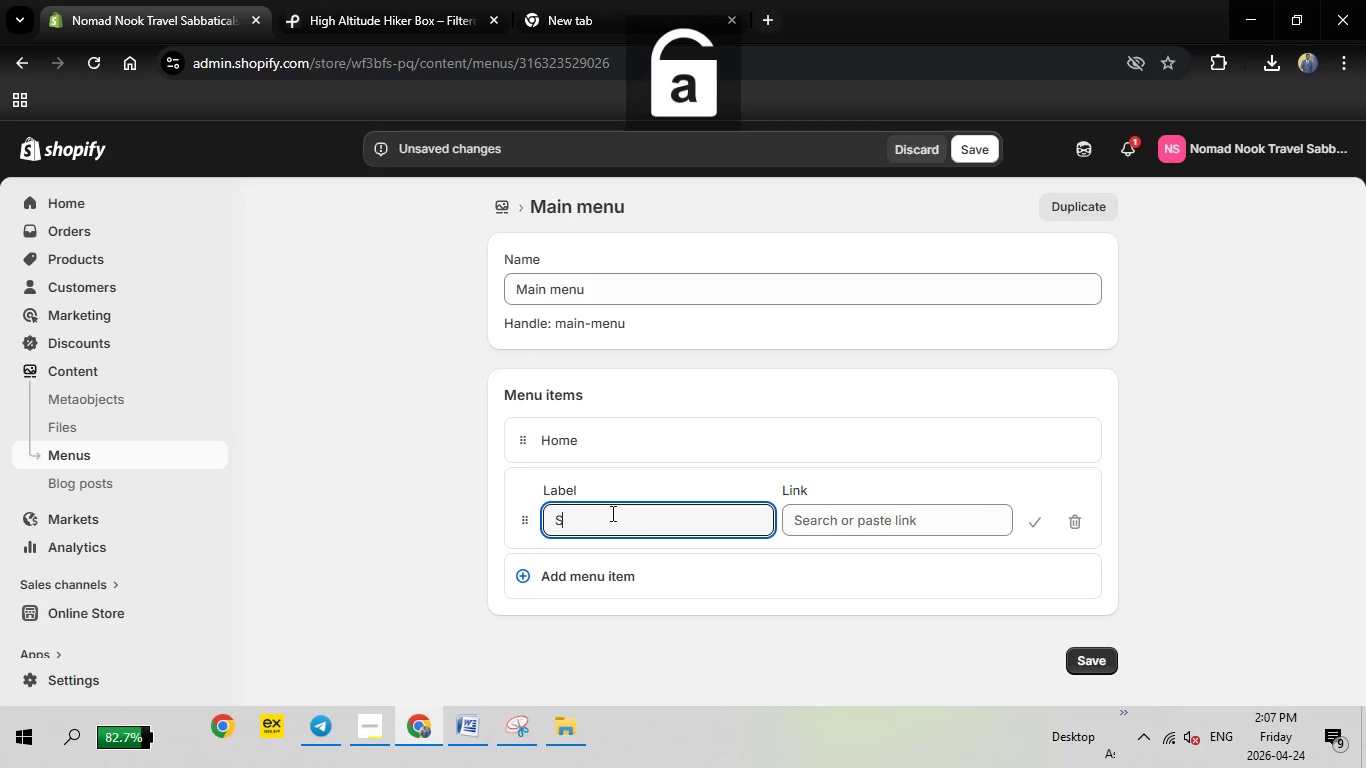 
type(Shop All)
 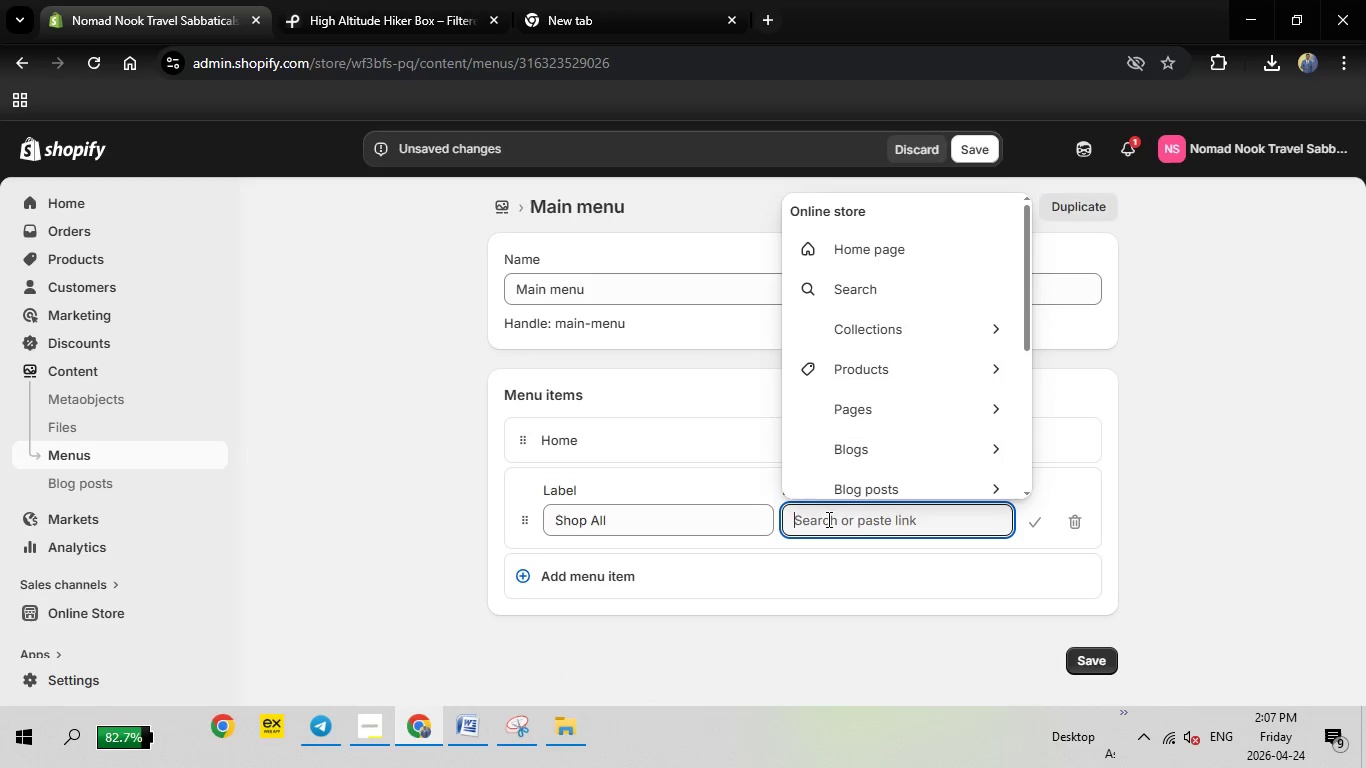 
left_click([827, 519])
 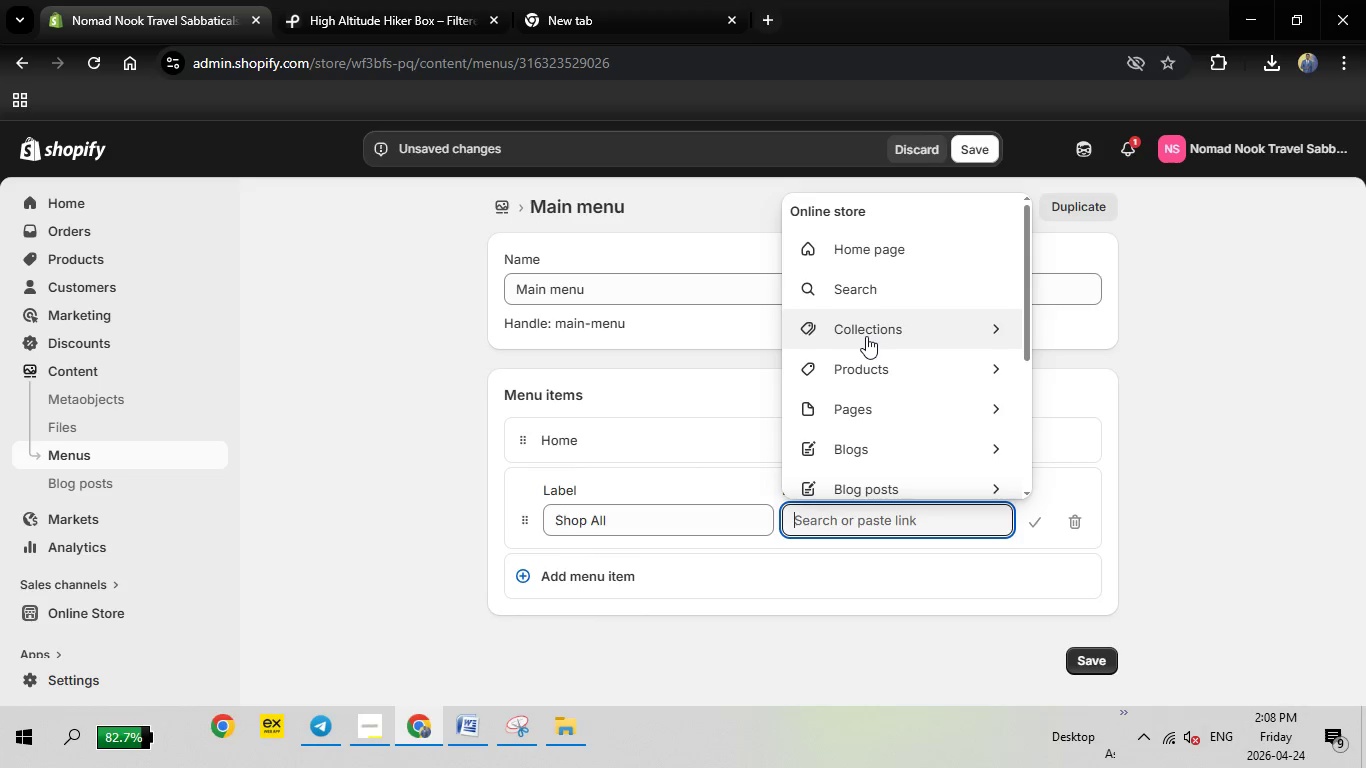 
left_click([866, 336])
 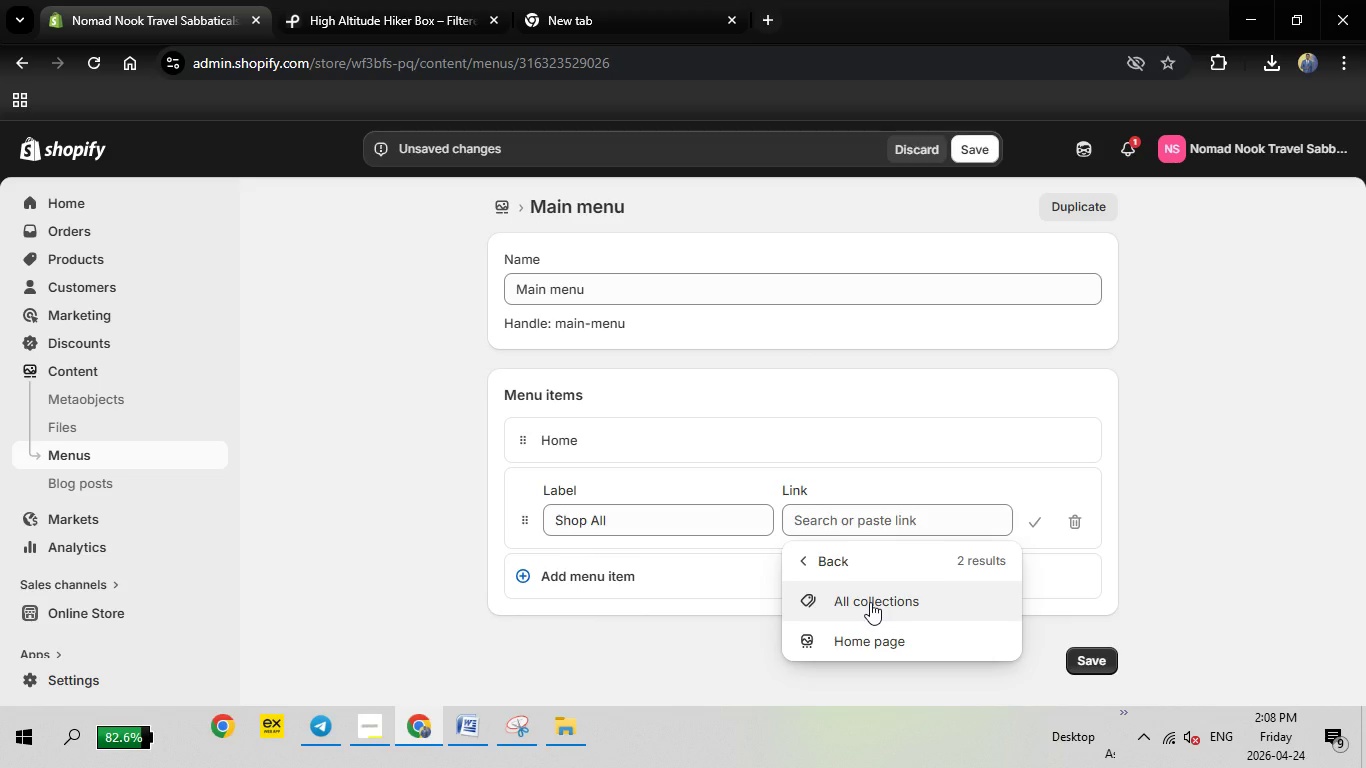 
left_click([870, 602])
 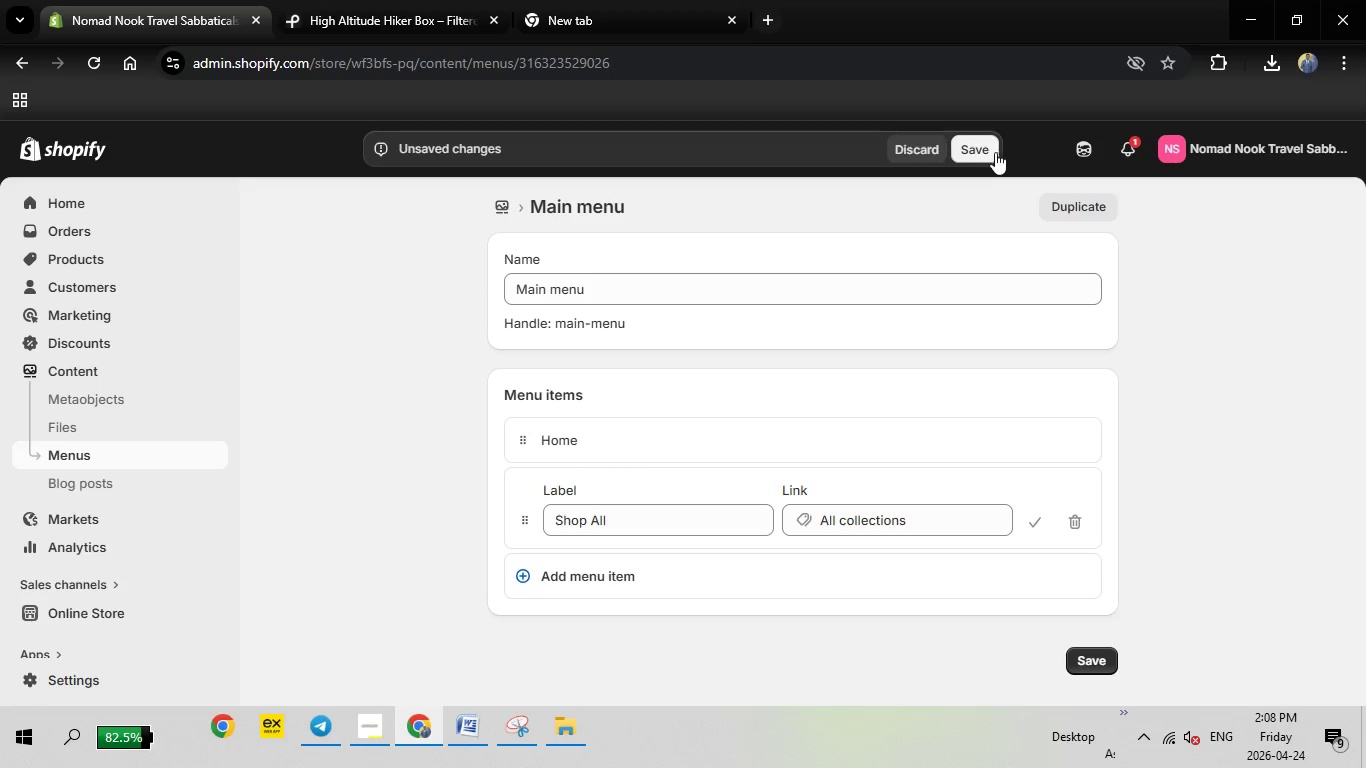 
wait(14.36)
 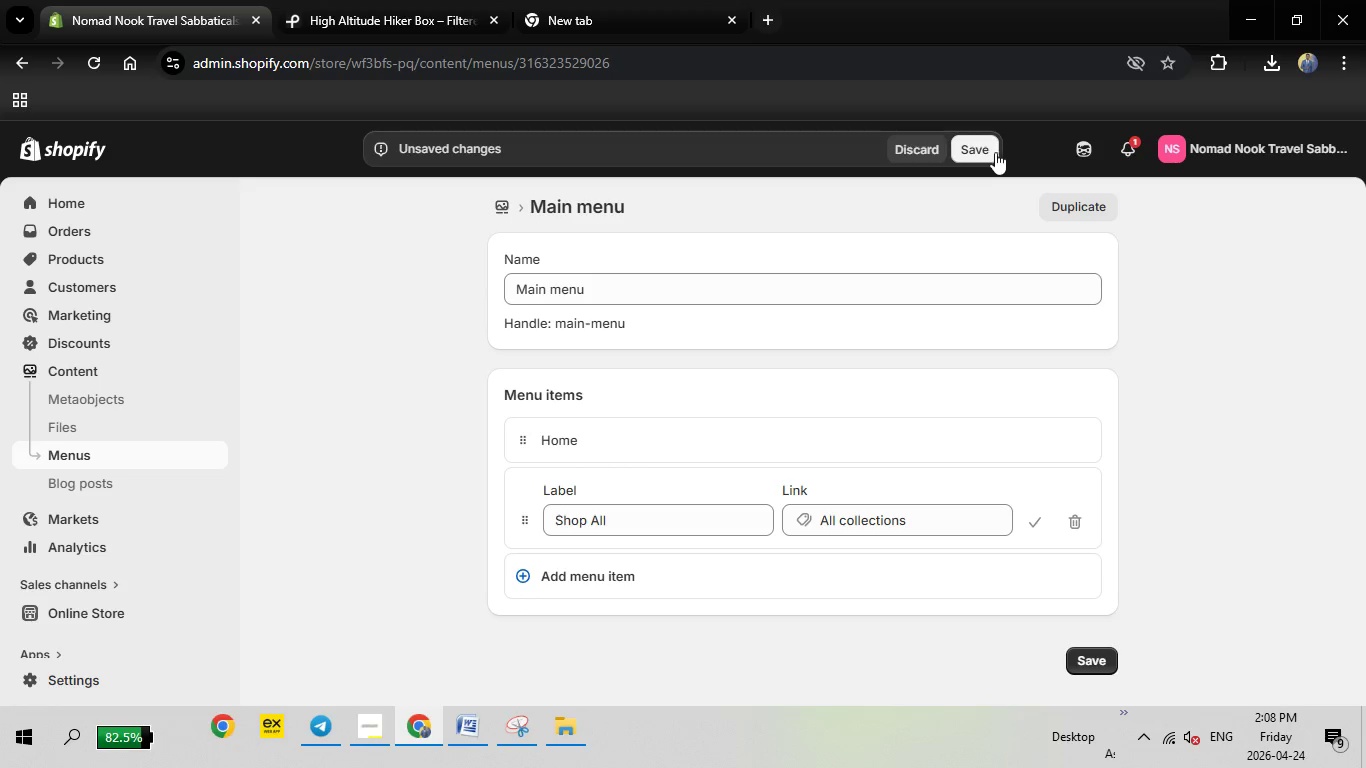 
left_click([583, 582])
 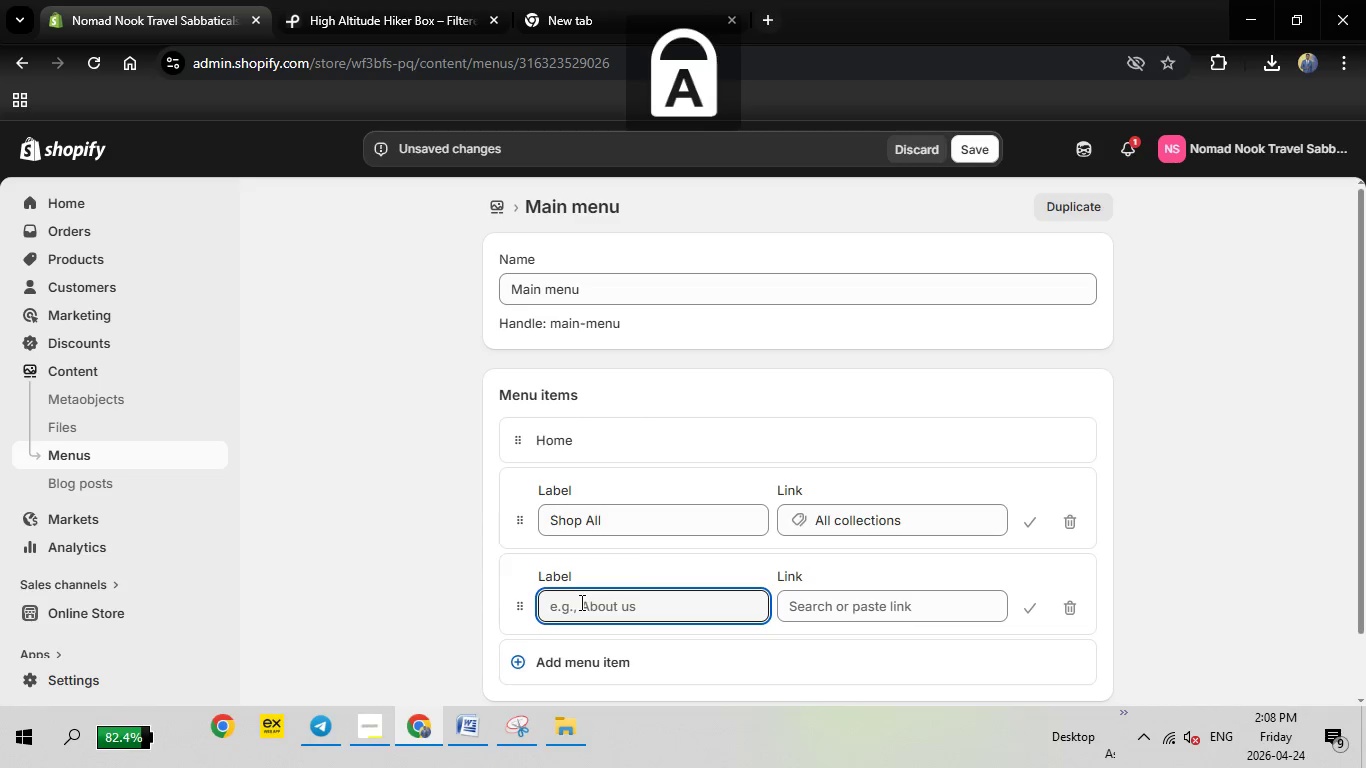 
type(Sabbatical Policy)
 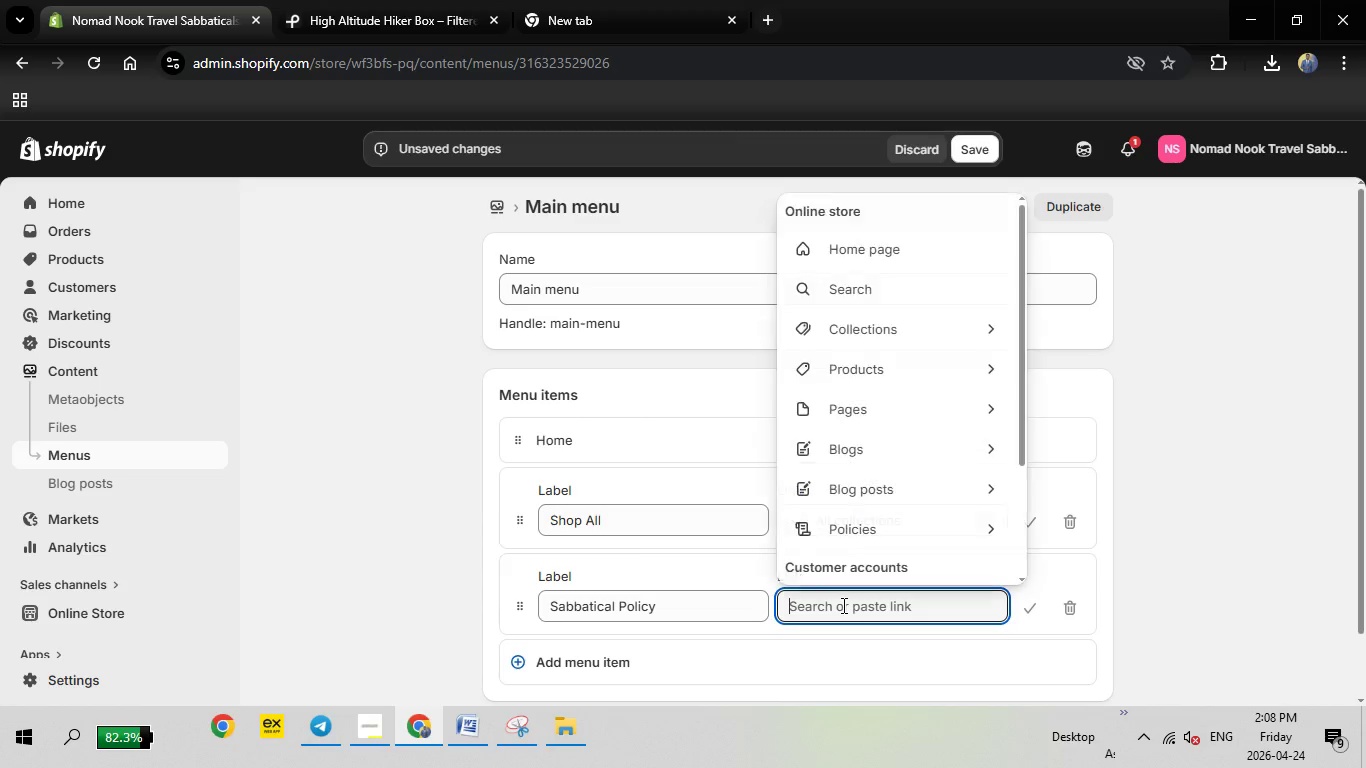 
left_click([842, 605])
 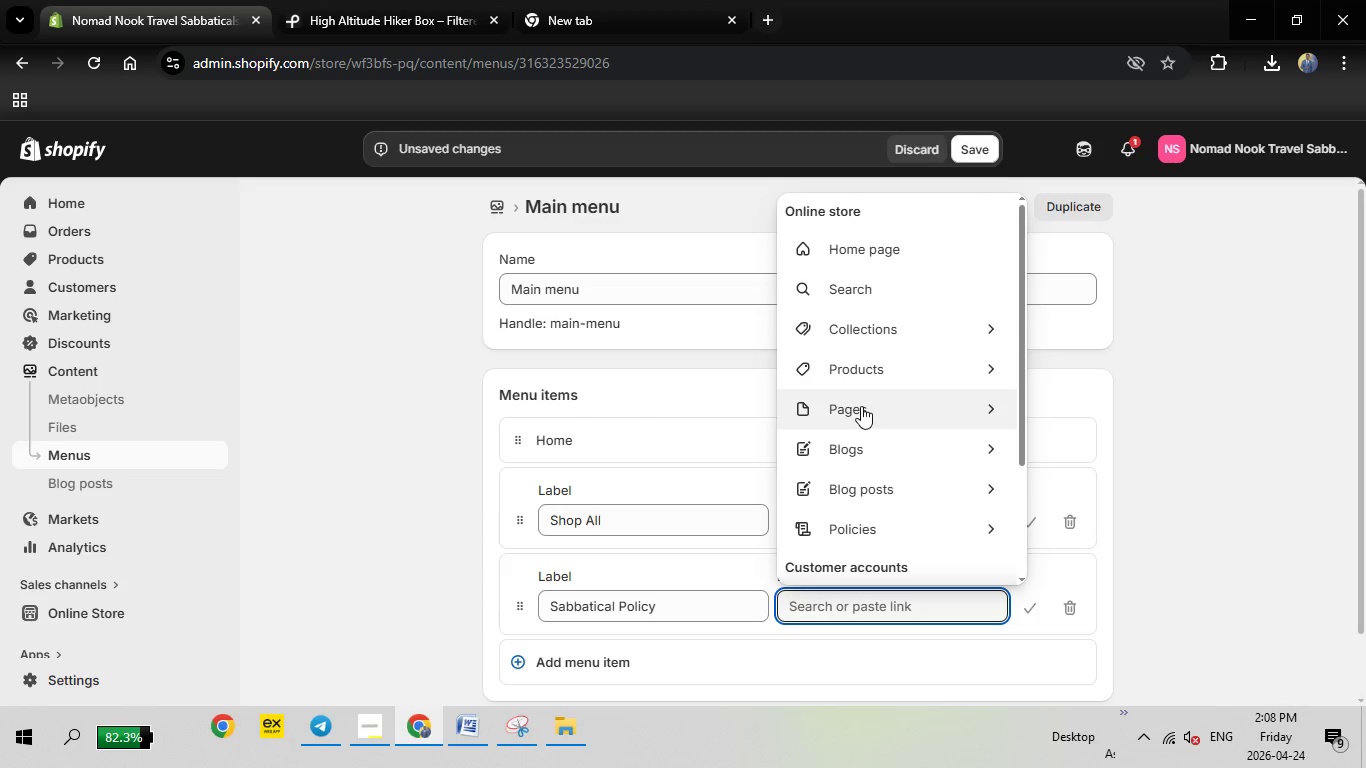 
left_click([861, 406])
 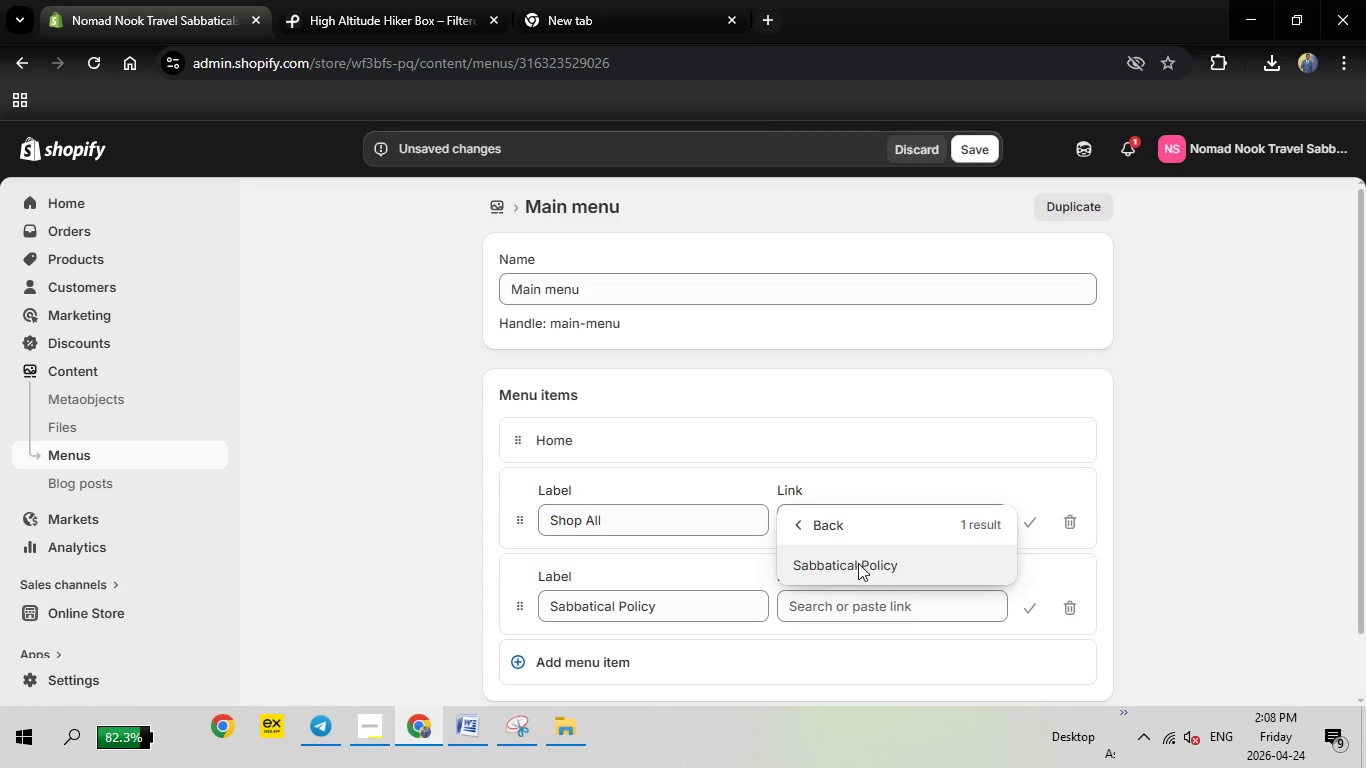 
left_click([858, 563])
 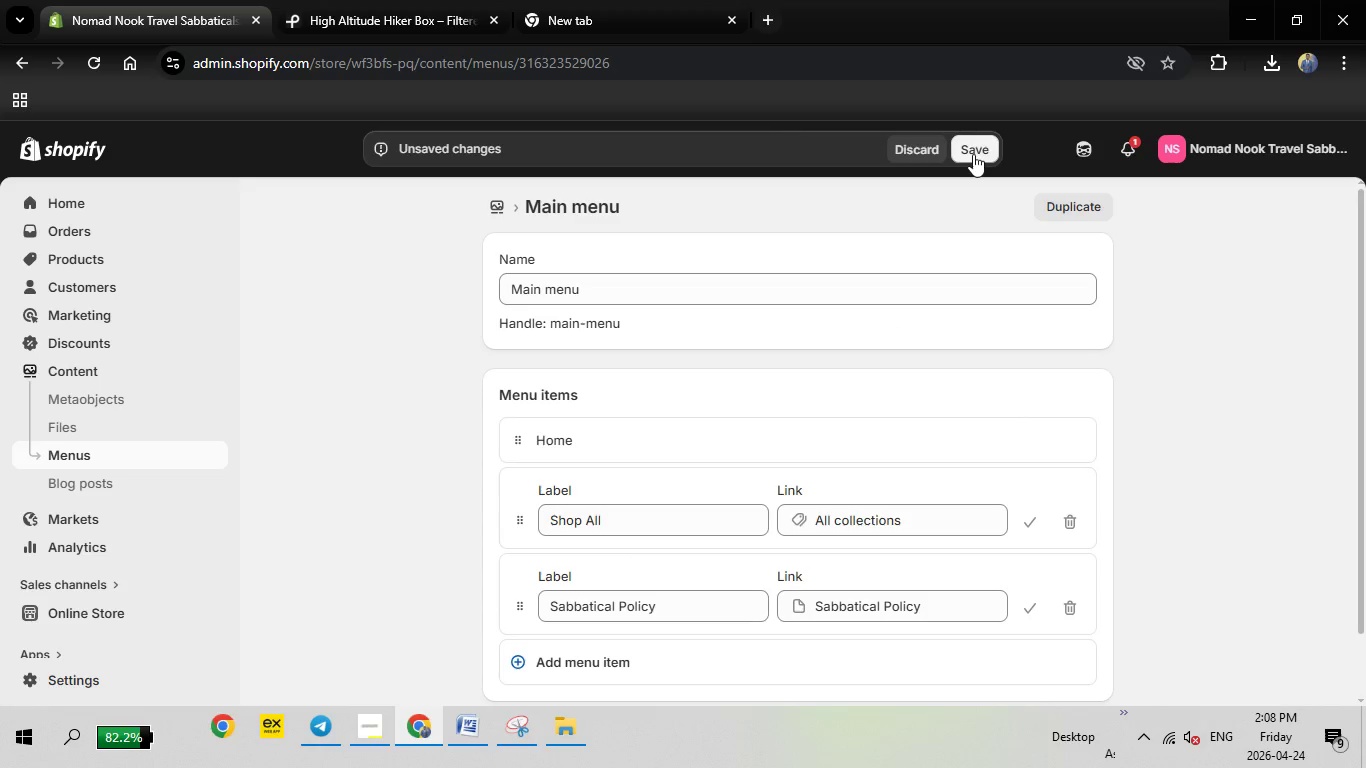 
left_click([973, 154])
 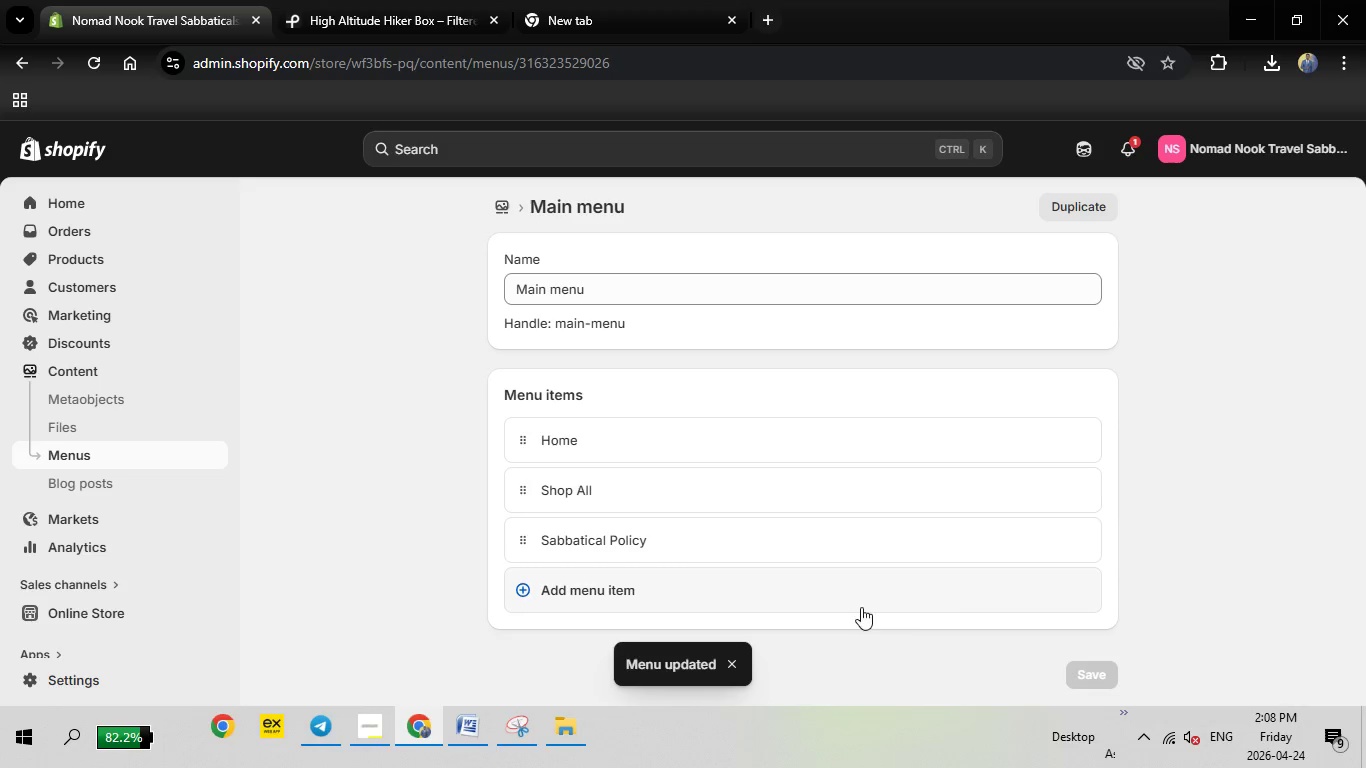 
wait(10.53)
 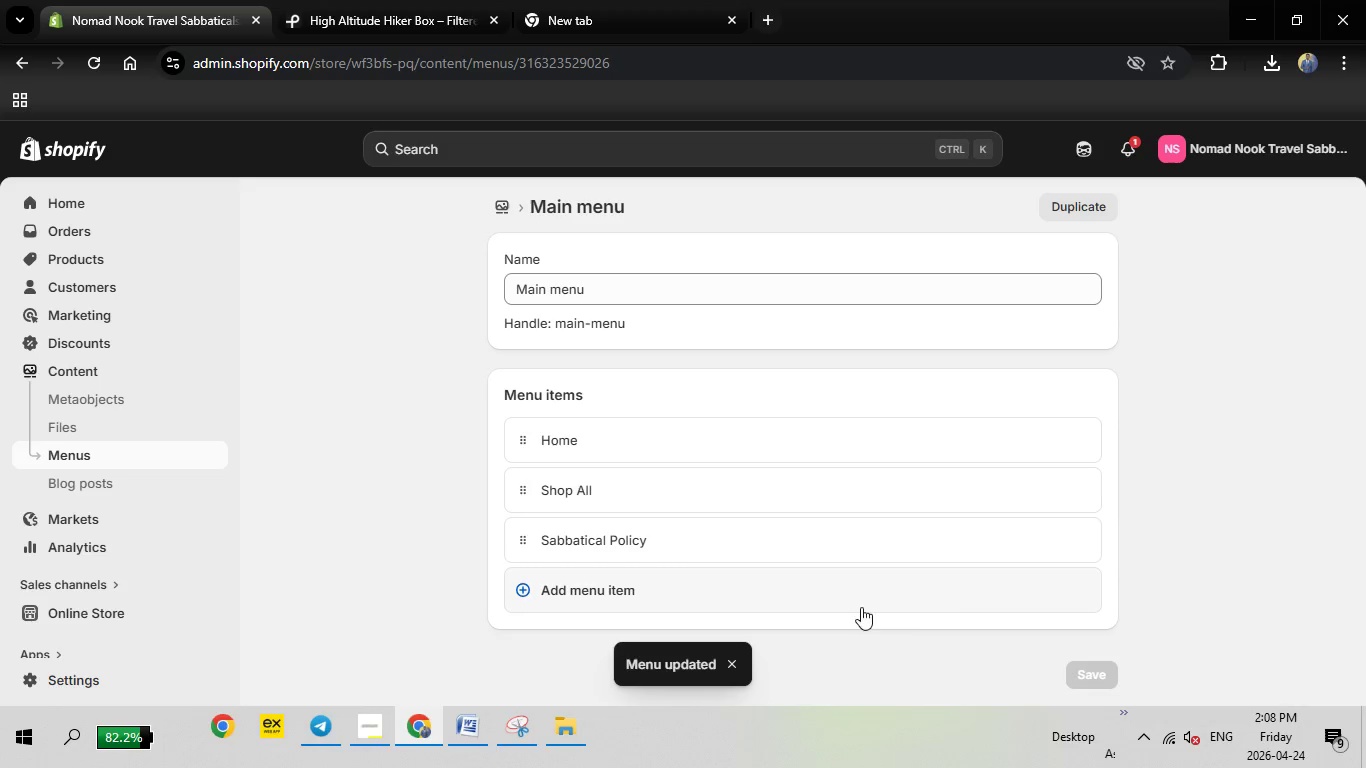 
left_click([104, 259])
 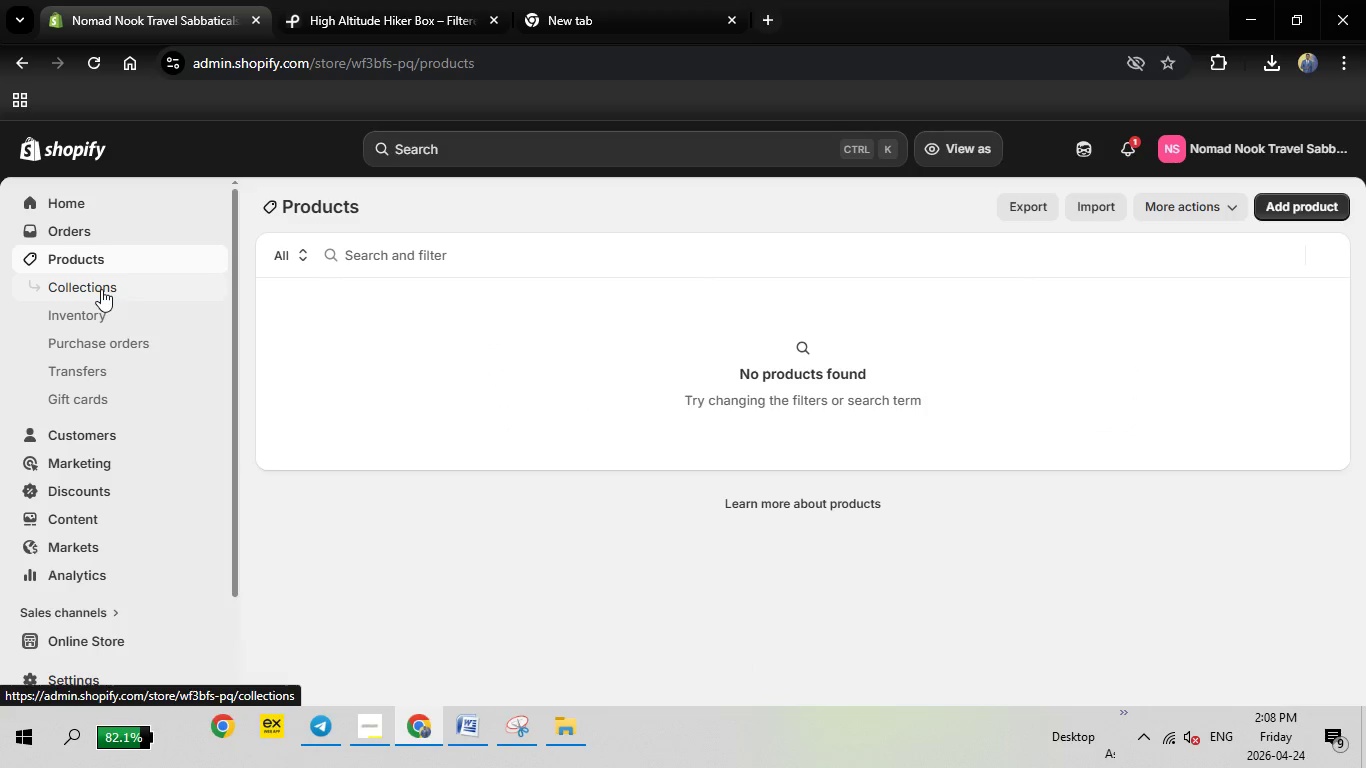 
left_click([101, 289])
 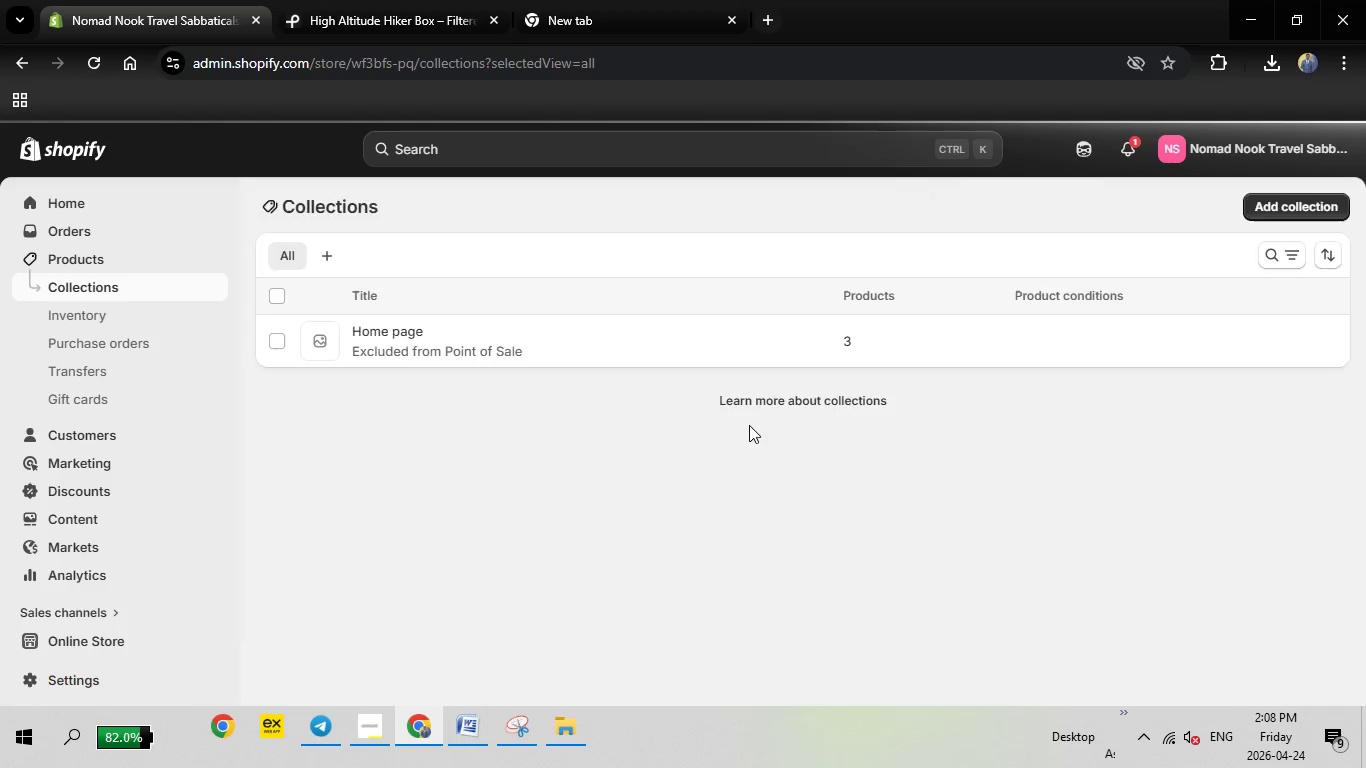 
wait(11.02)
 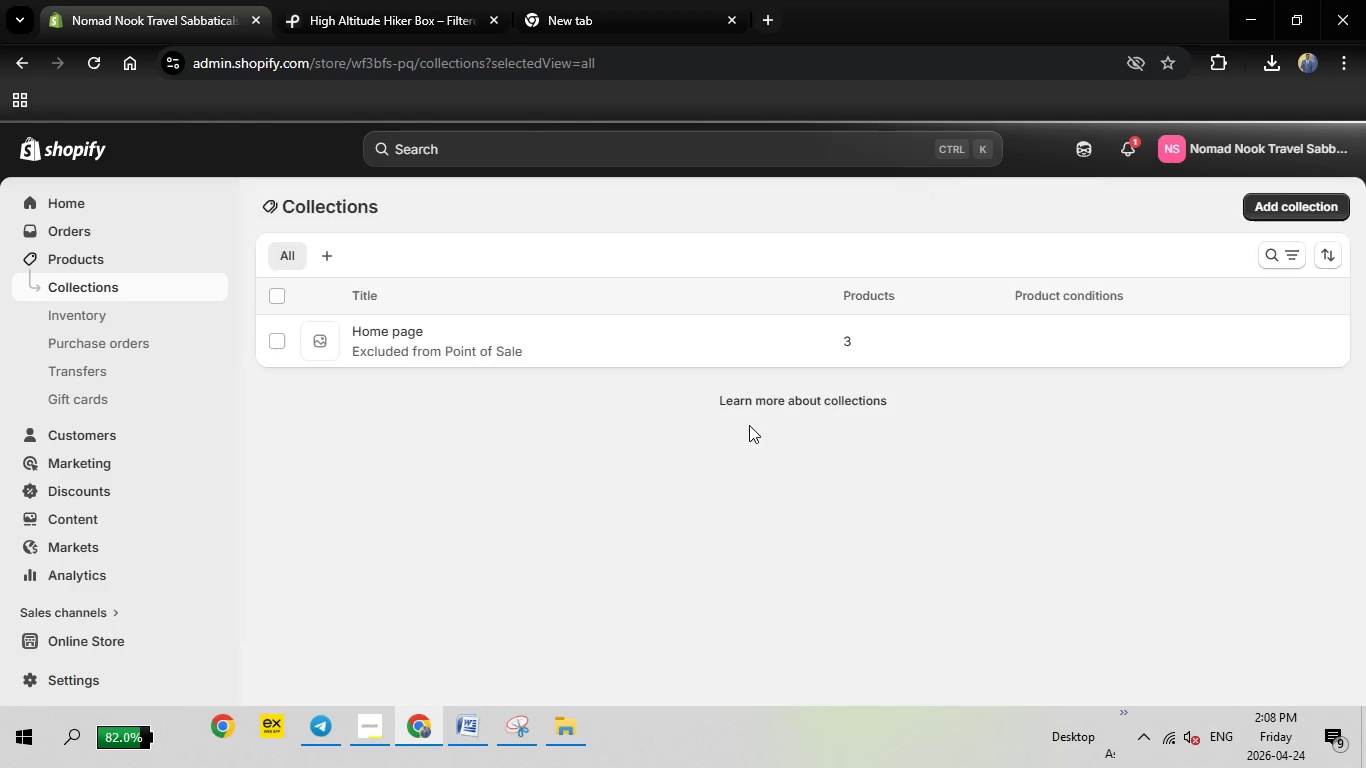 
left_click([280, 349])
 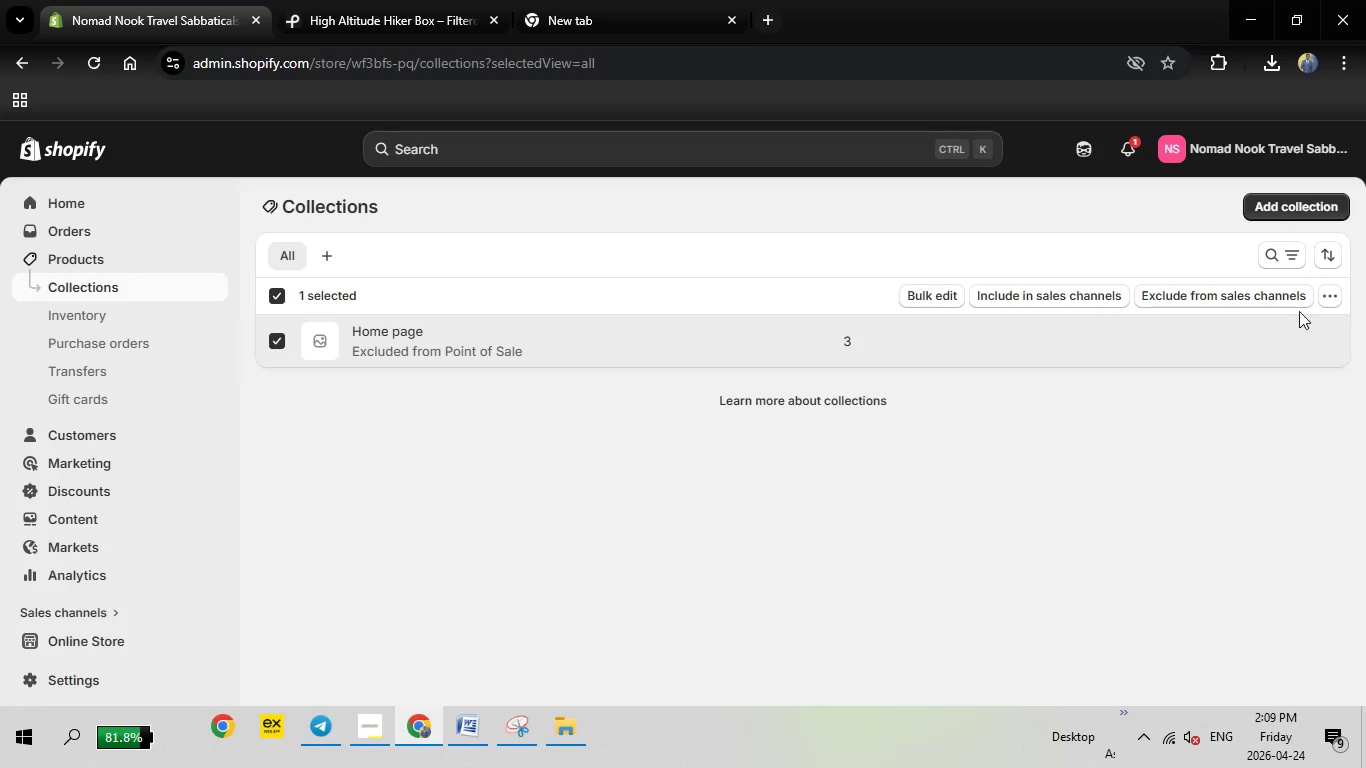 
wait(5.61)
 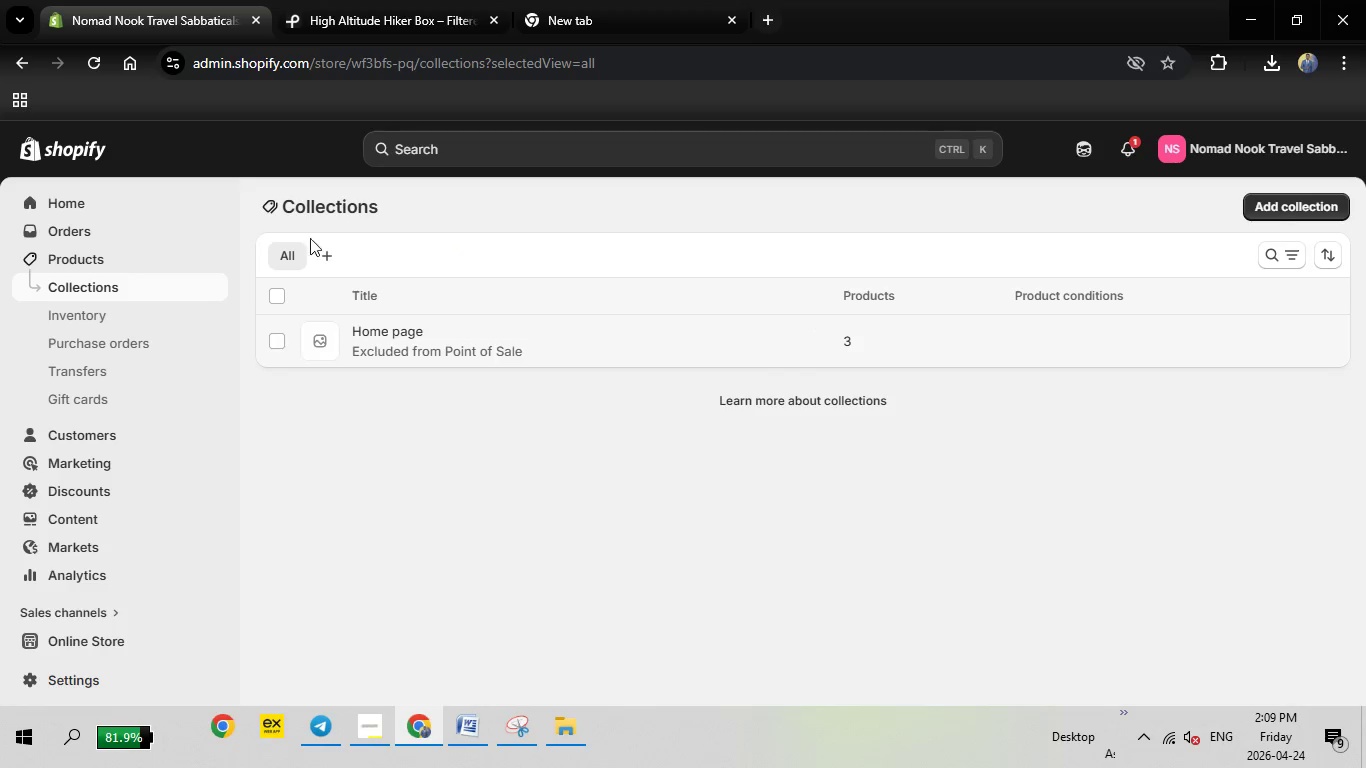 
left_click([1320, 298])
 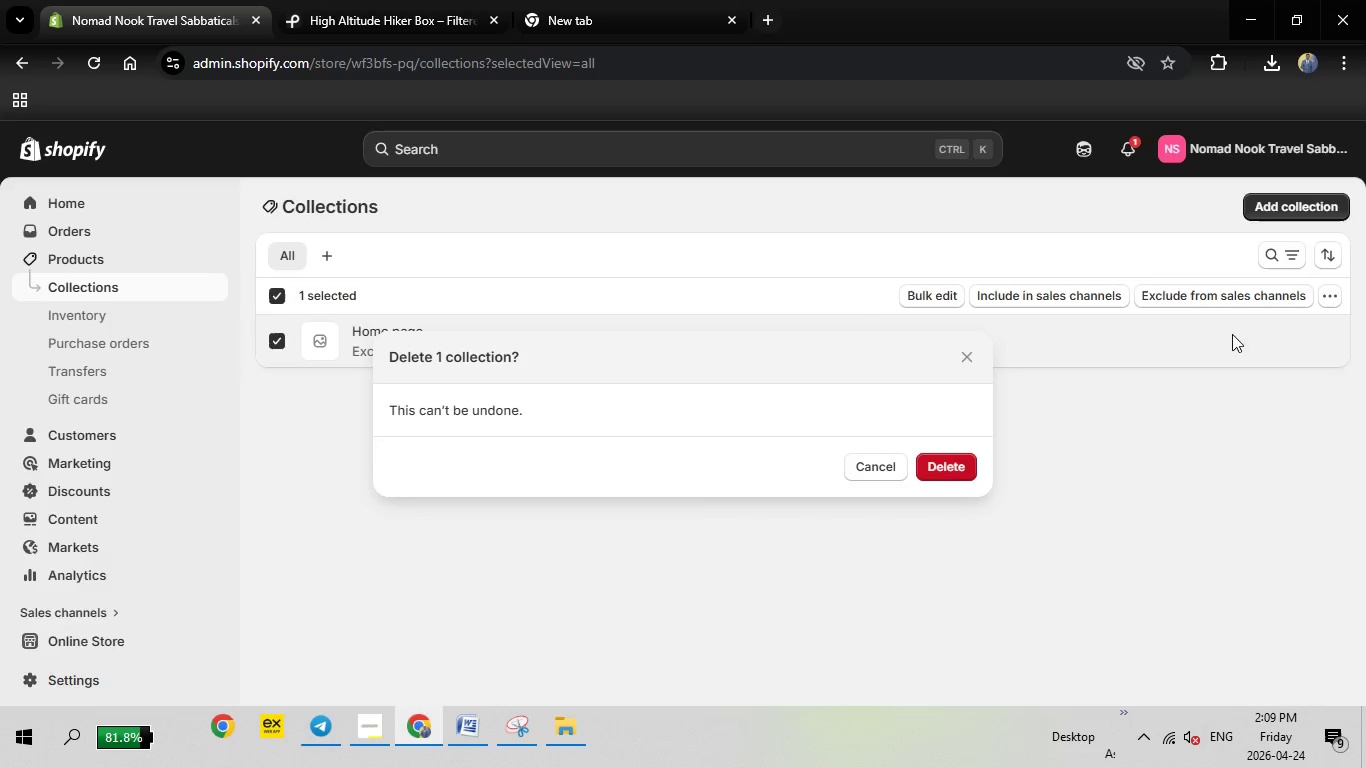 
left_click([1232, 334])
 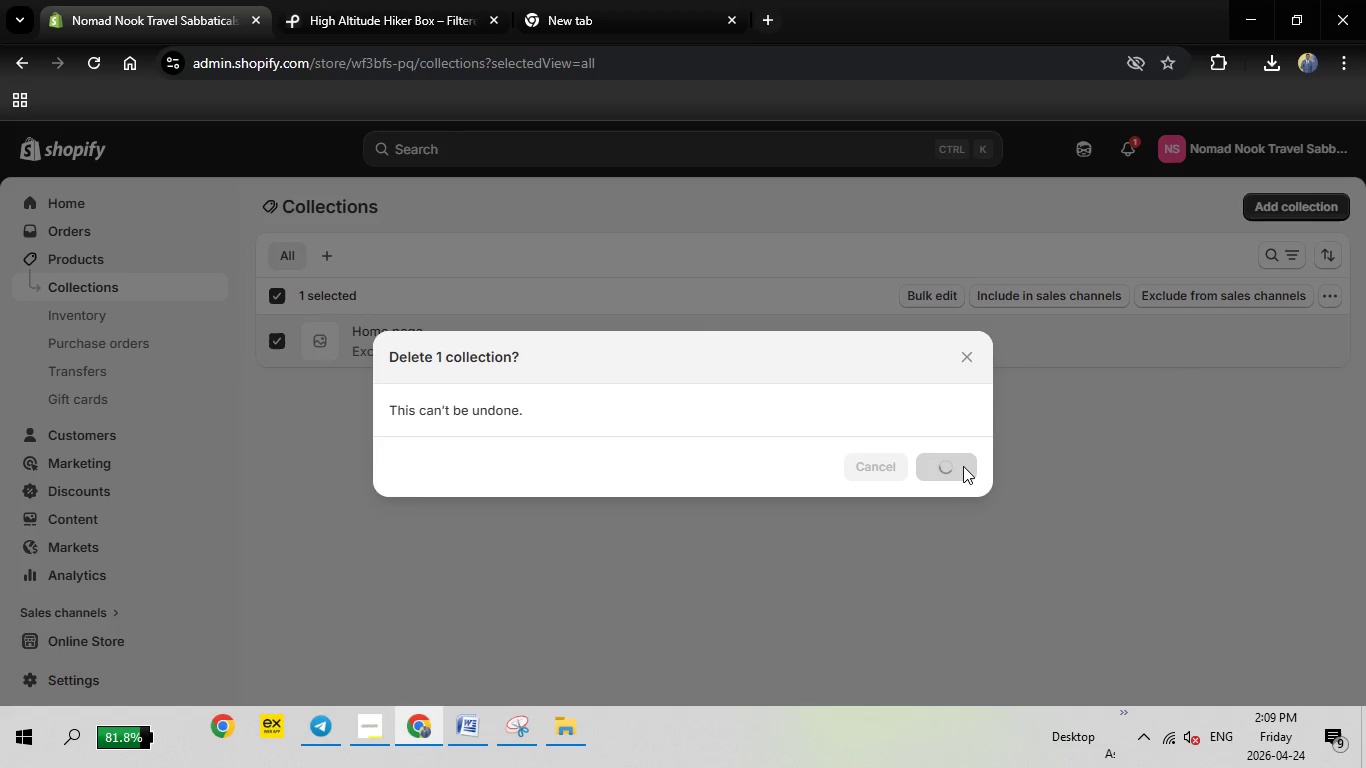 
left_click([964, 466])
 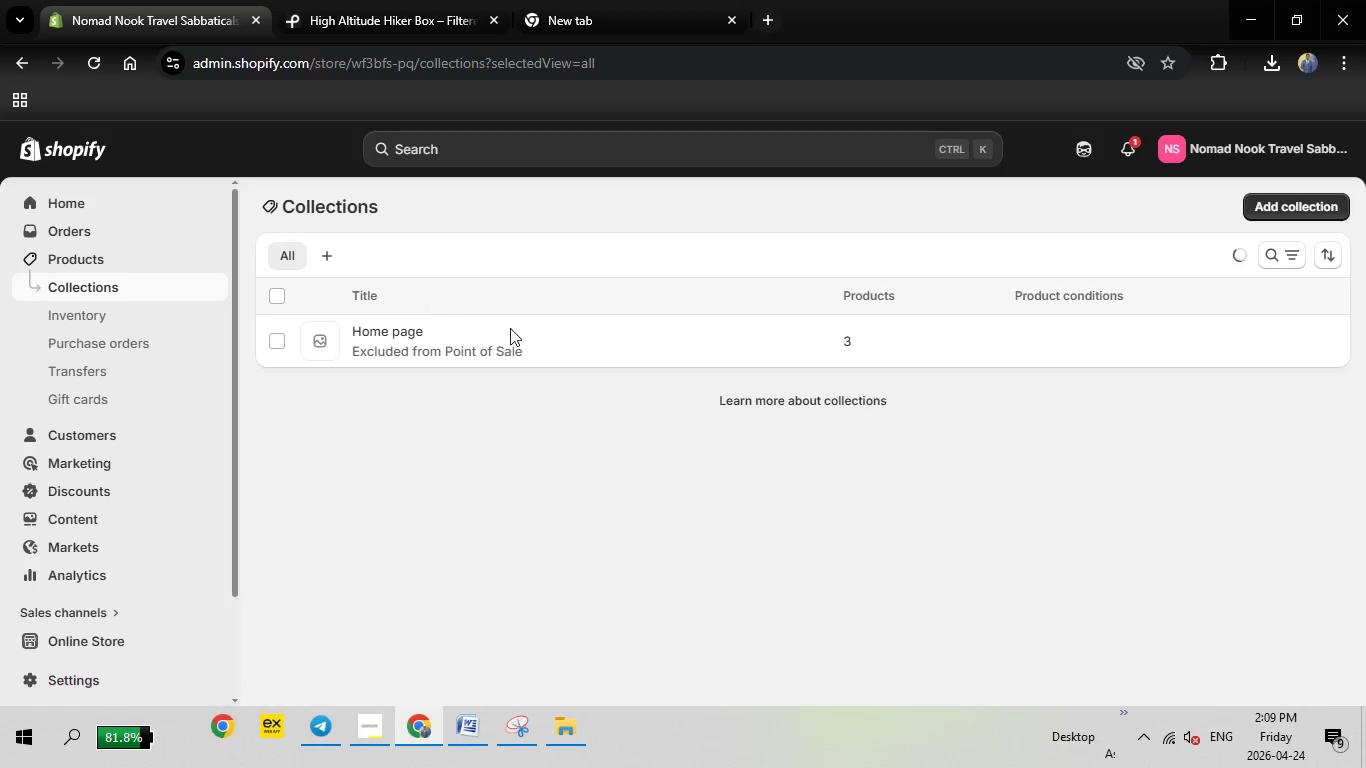 
mouse_move([681, 367])
 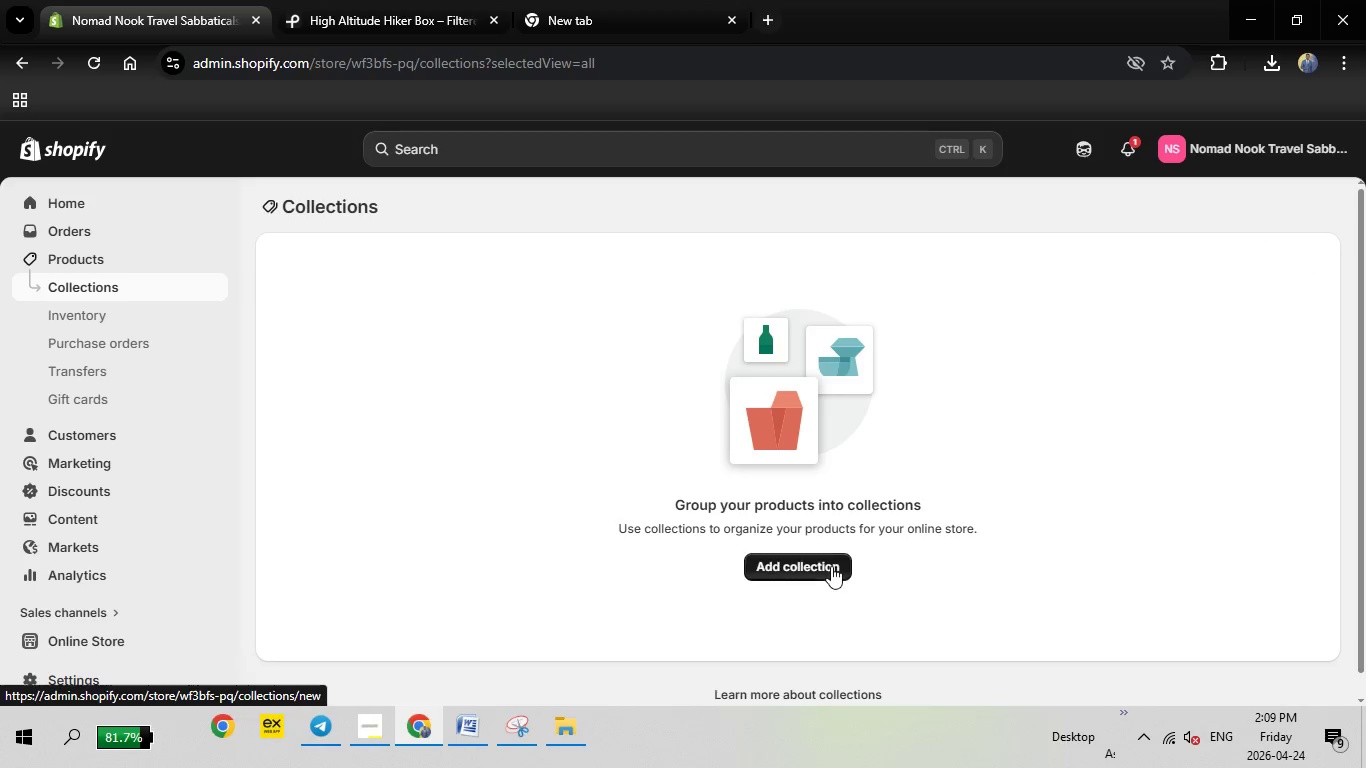 
left_click([831, 565])
 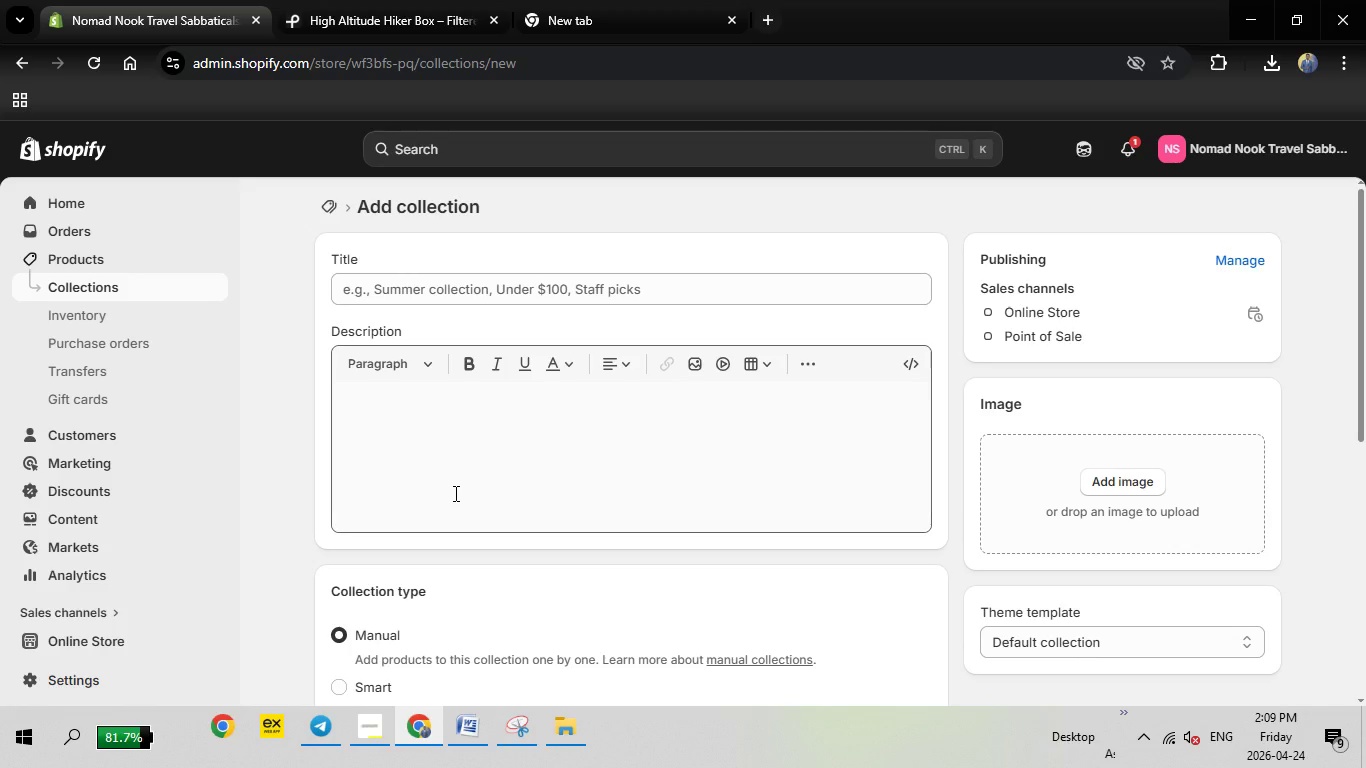 
wait(11.88)
 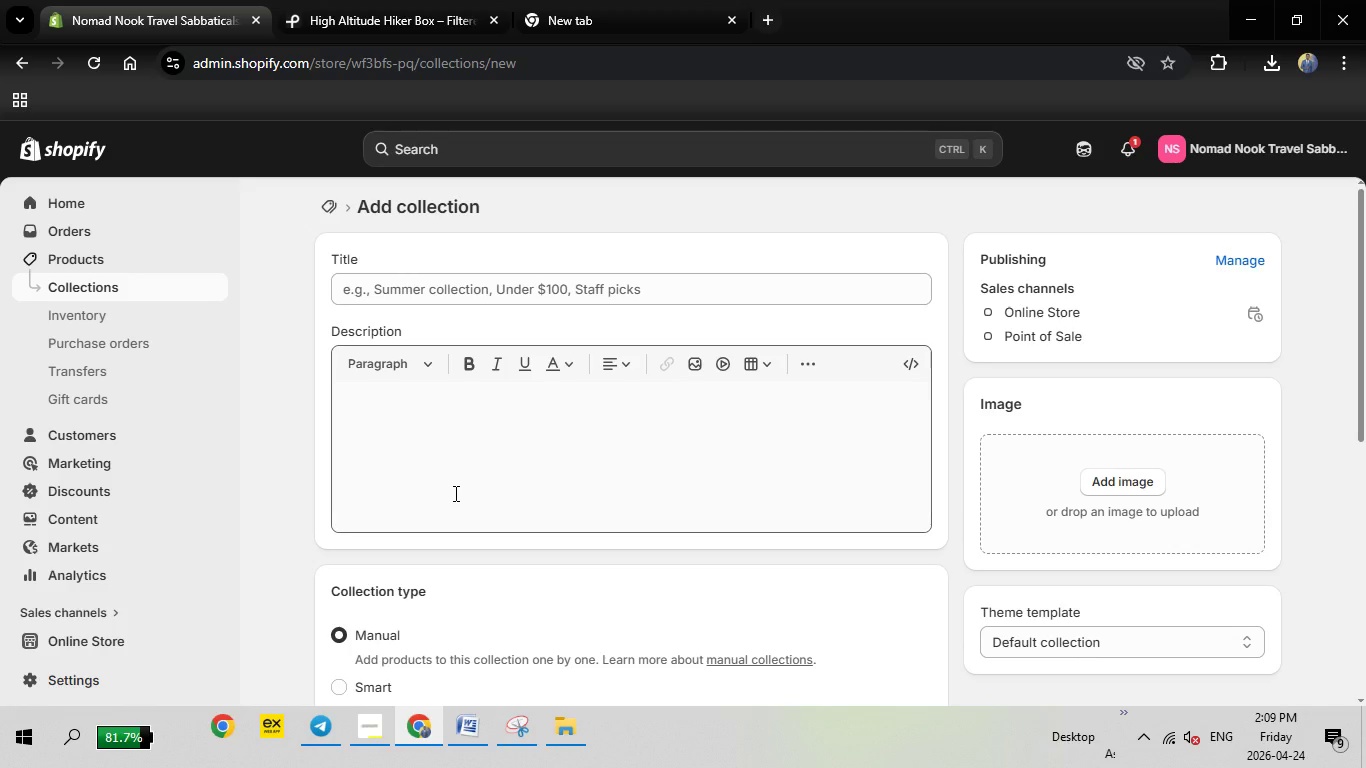 
left_click([383, 289])
 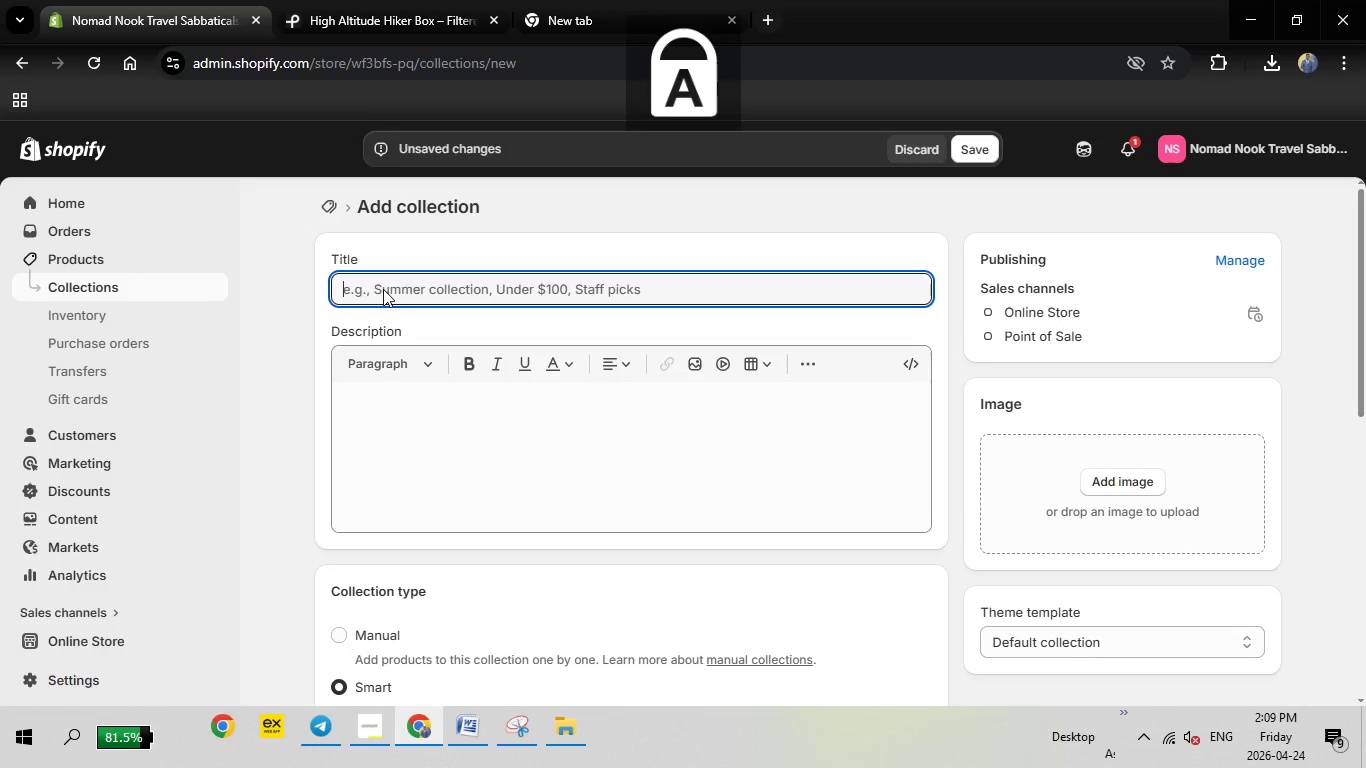 
type(All Products)
 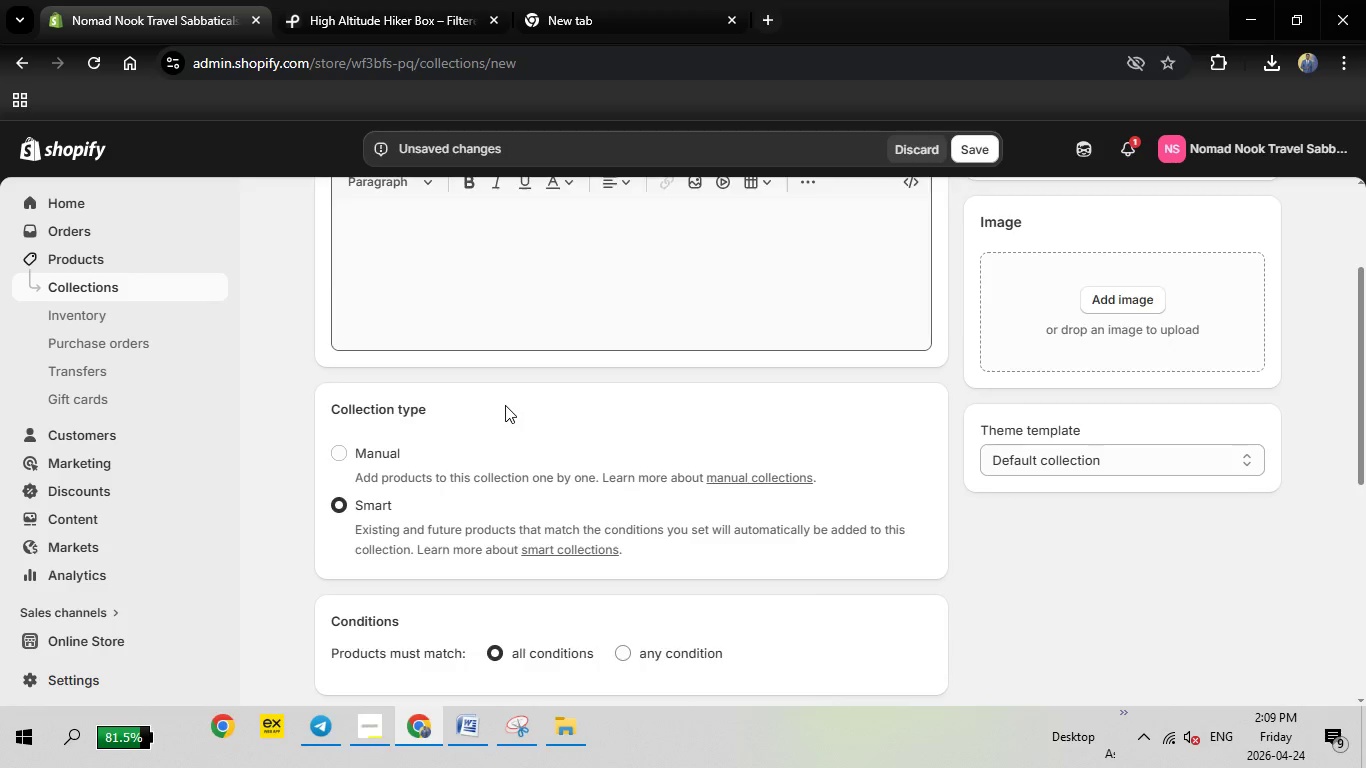 
scroll: coordinate [464, 484], scroll_direction: down, amount: 4.0
 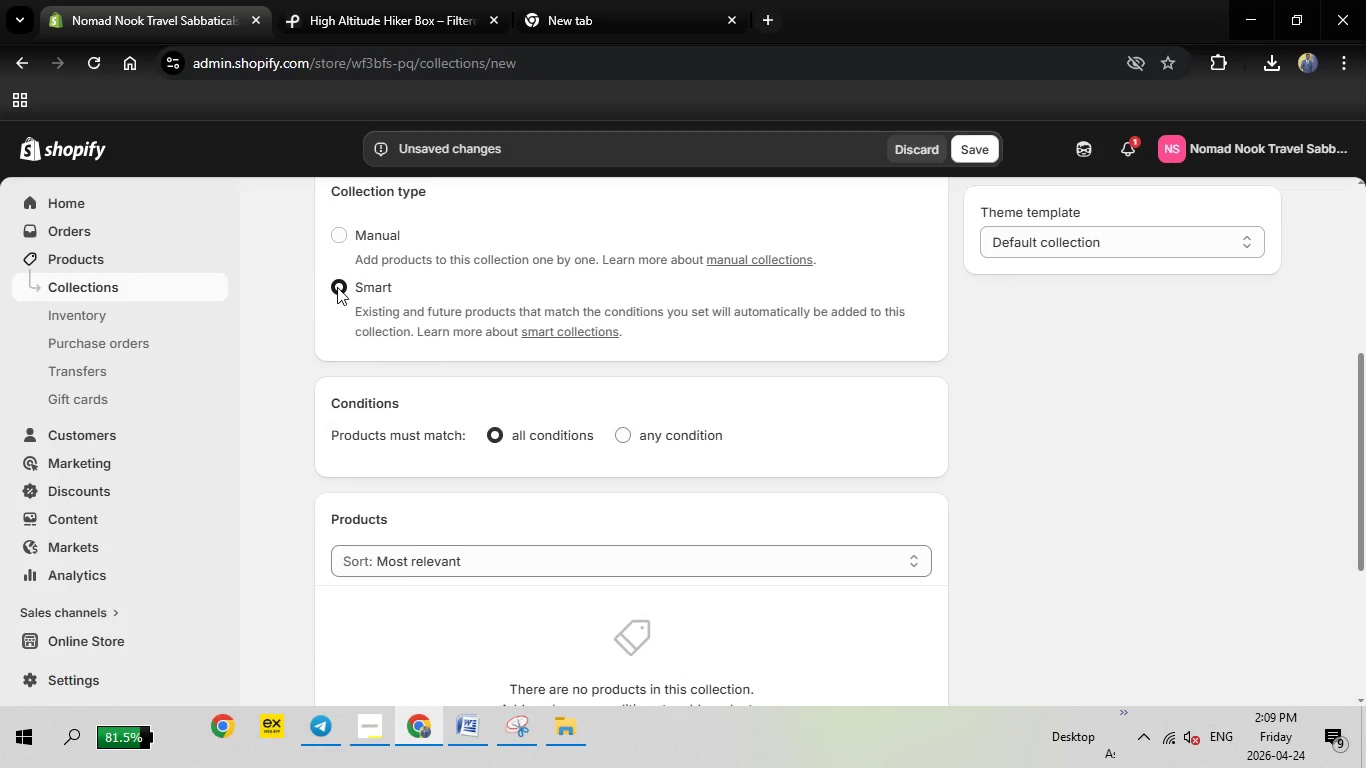 
left_click([337, 287])
 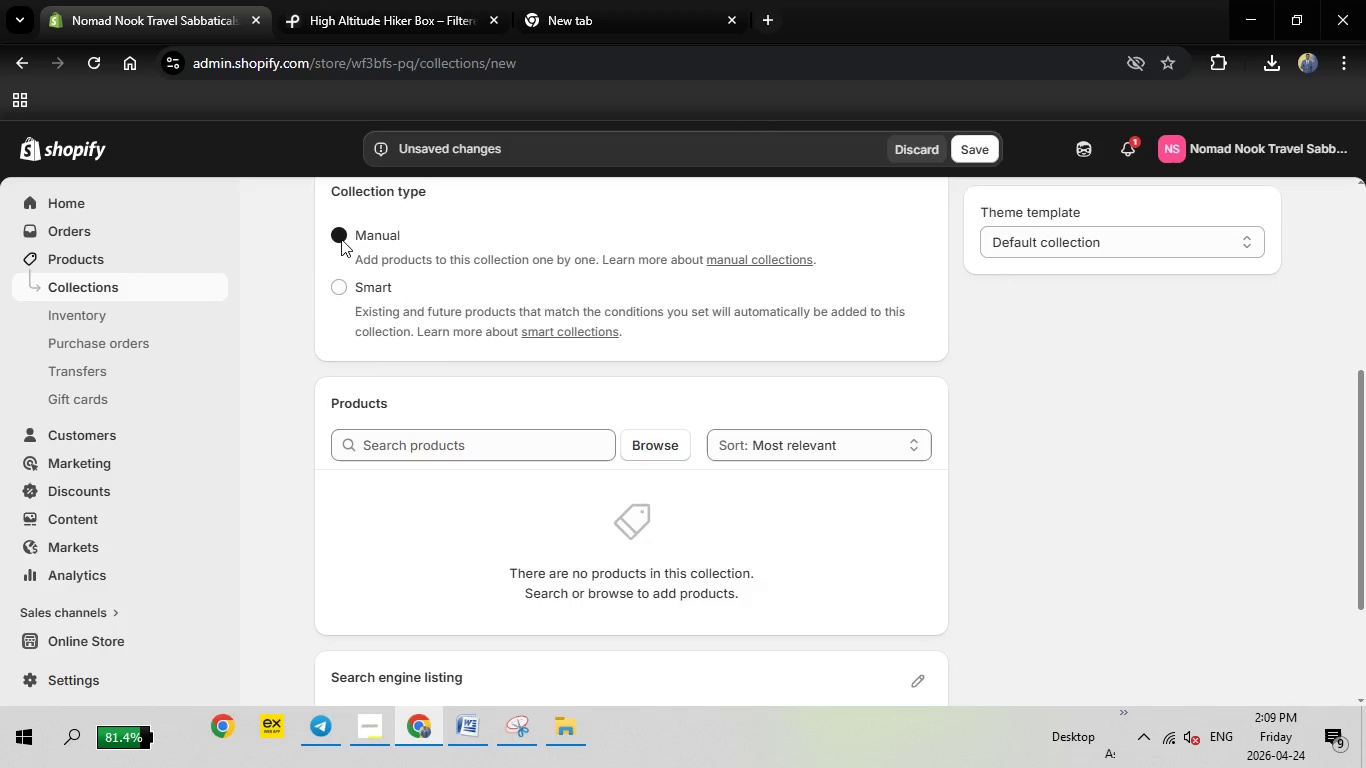 
left_click([341, 239])
 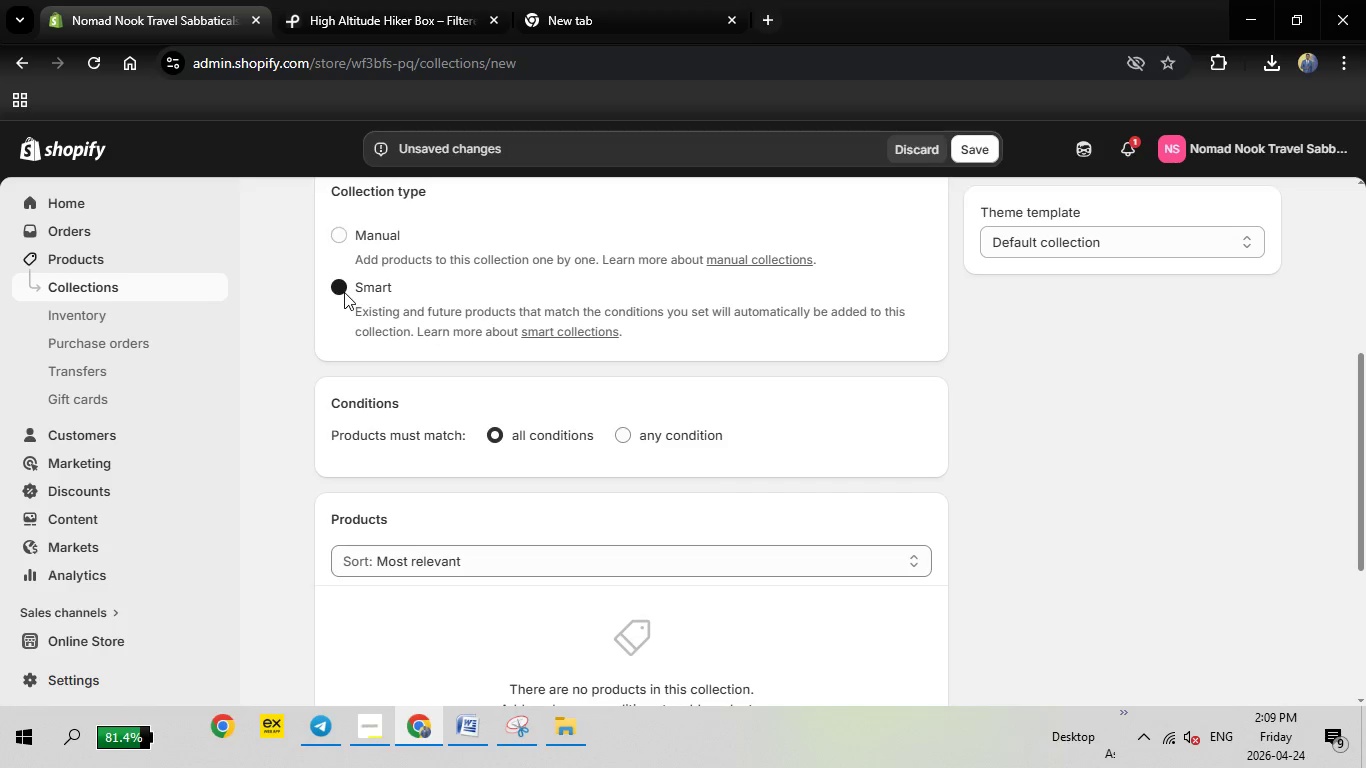 
left_click([344, 292])
 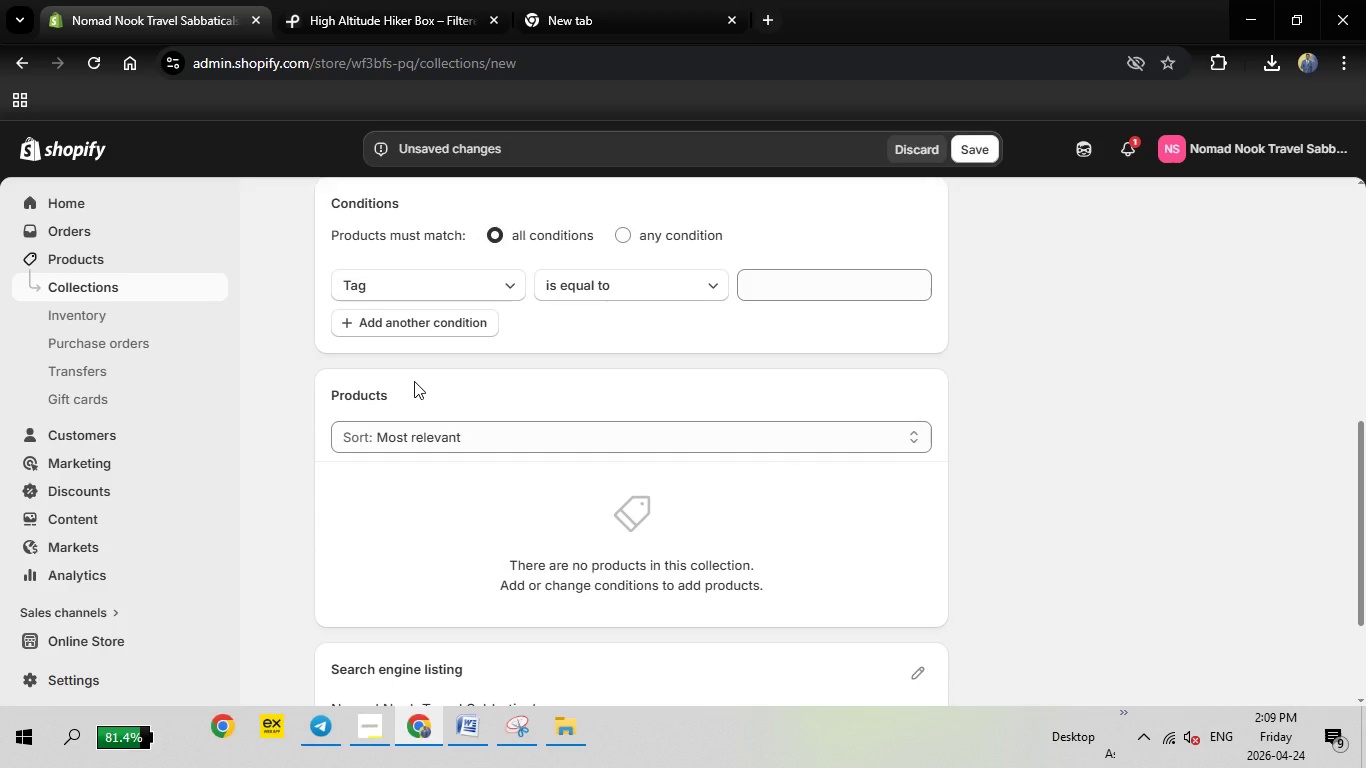 
scroll: coordinate [414, 381], scroll_direction: down, amount: 2.0
 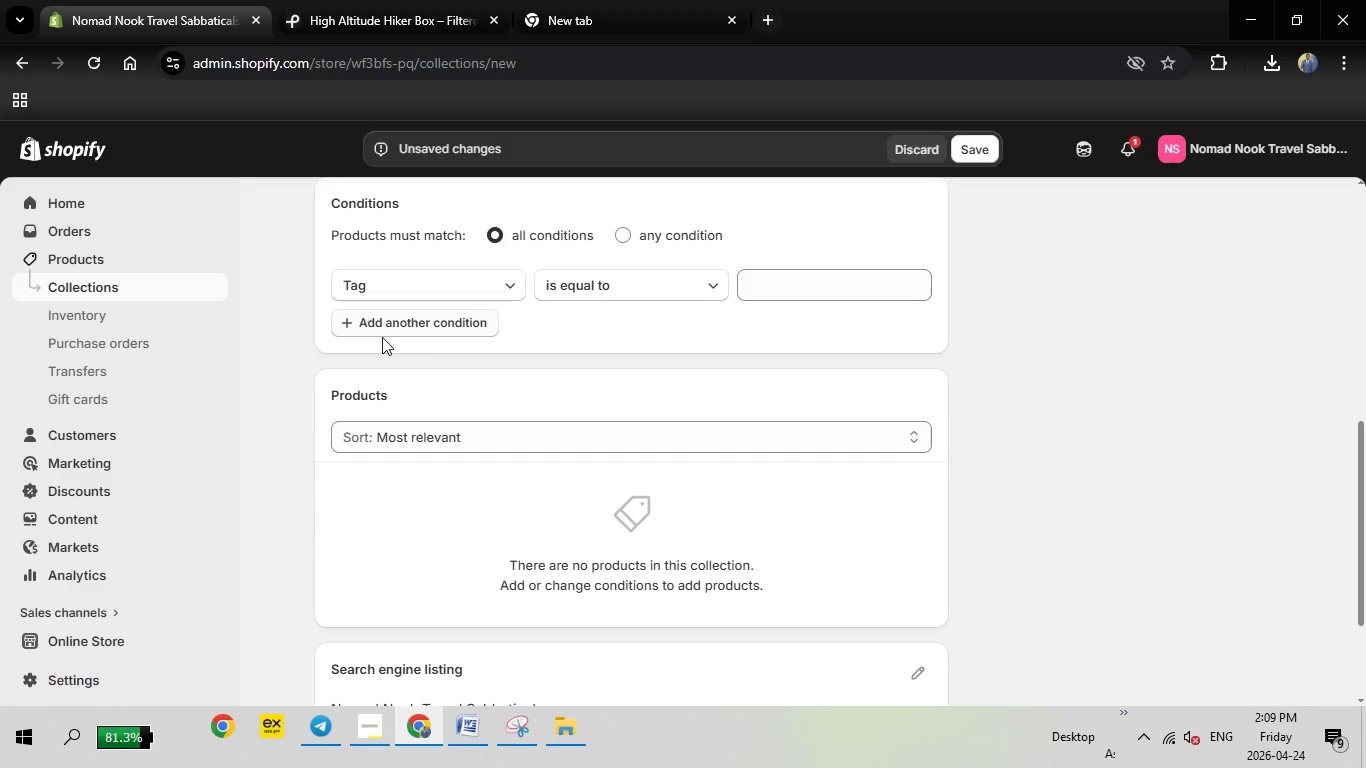 
mouse_move([431, 311])
 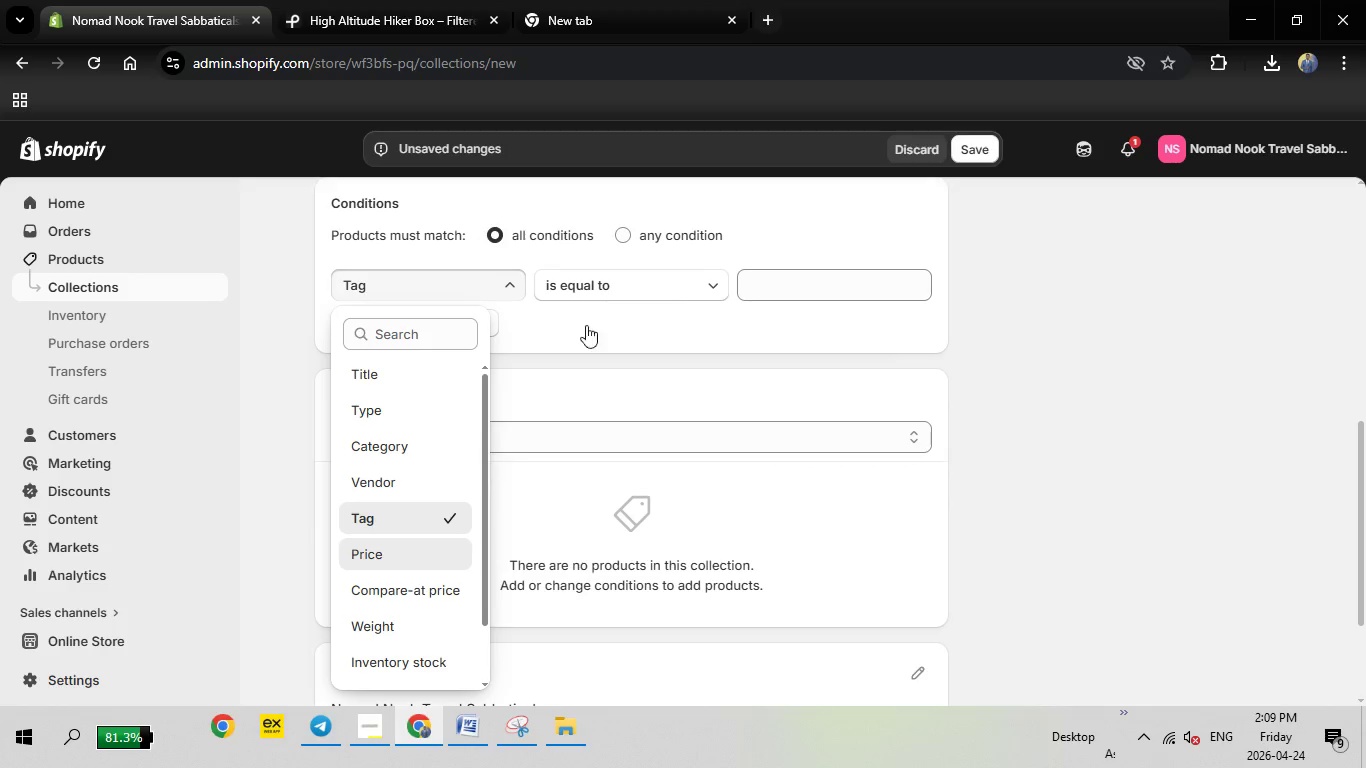 
left_click([397, 562])
 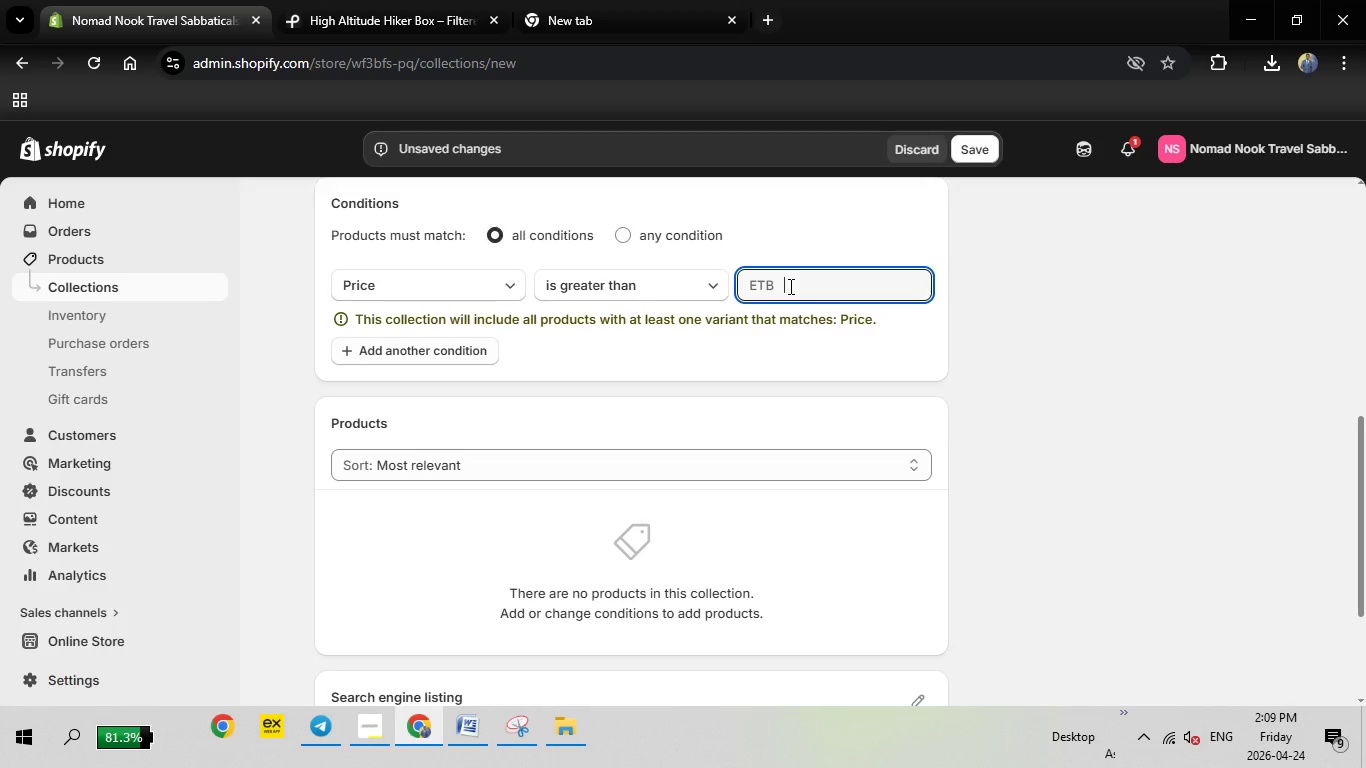 
left_click([789, 286])
 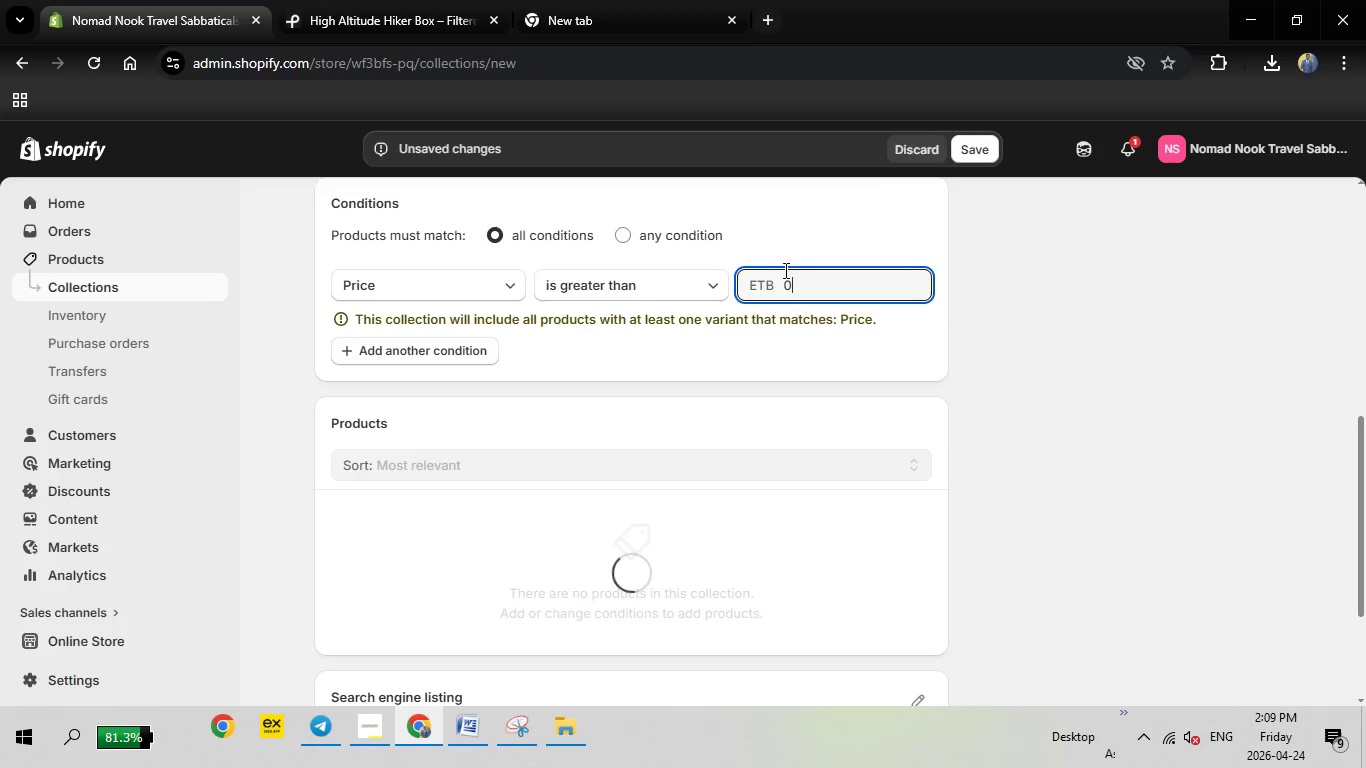 
key(0)
 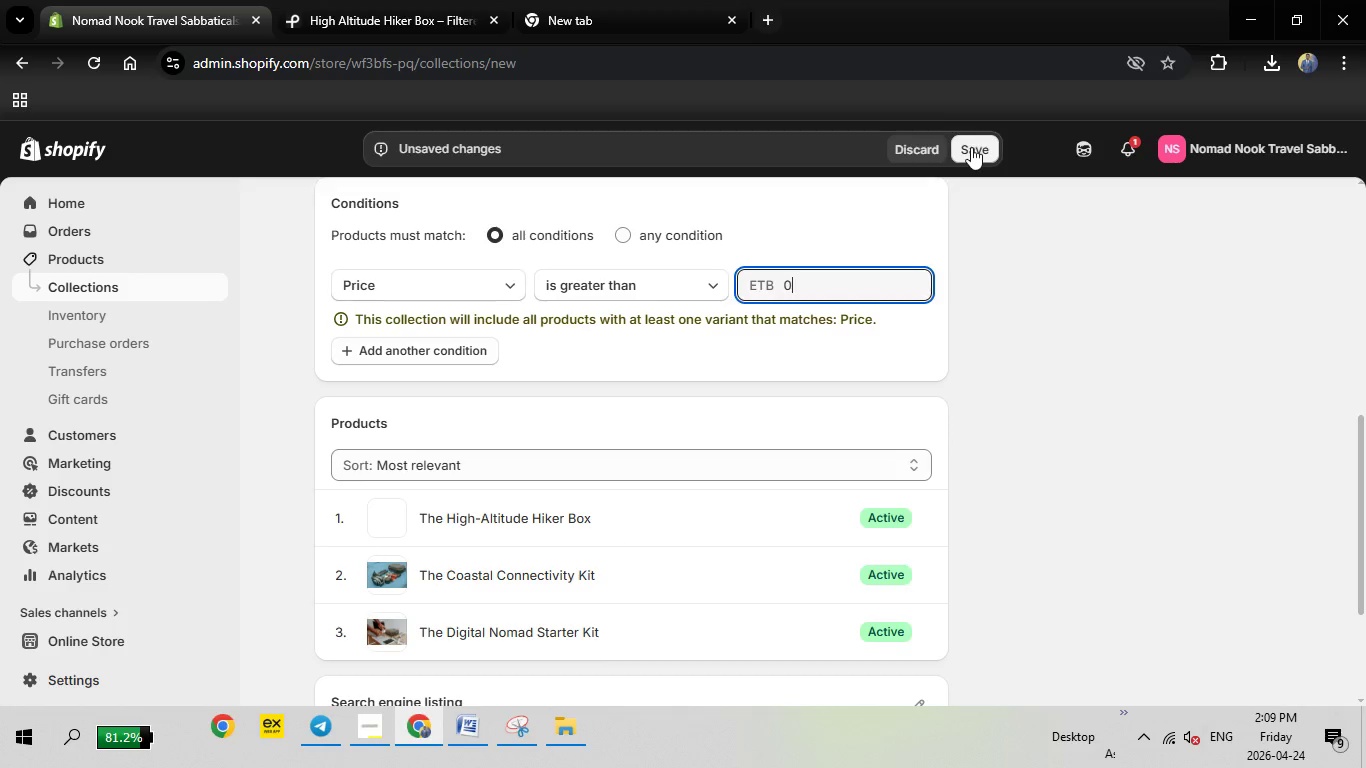 
left_click([971, 147])
 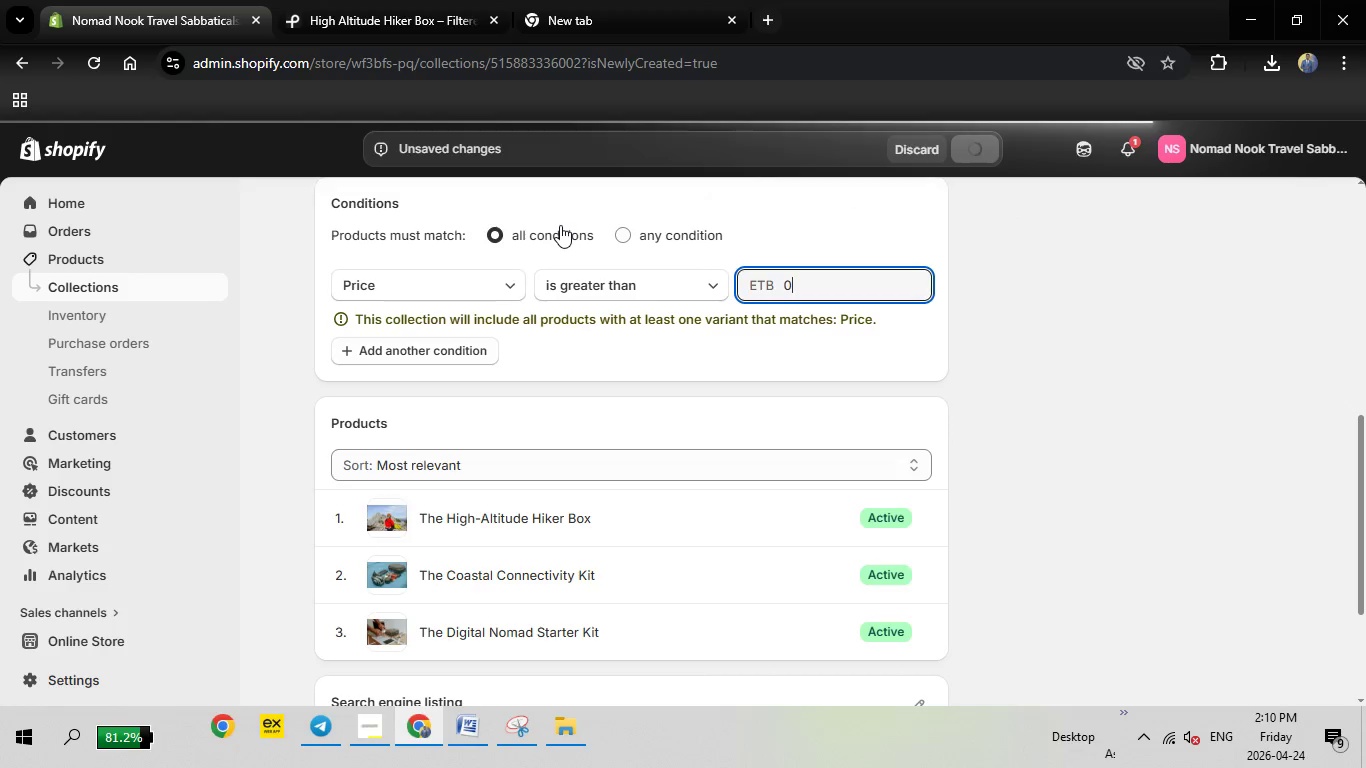 
wait(12.58)
 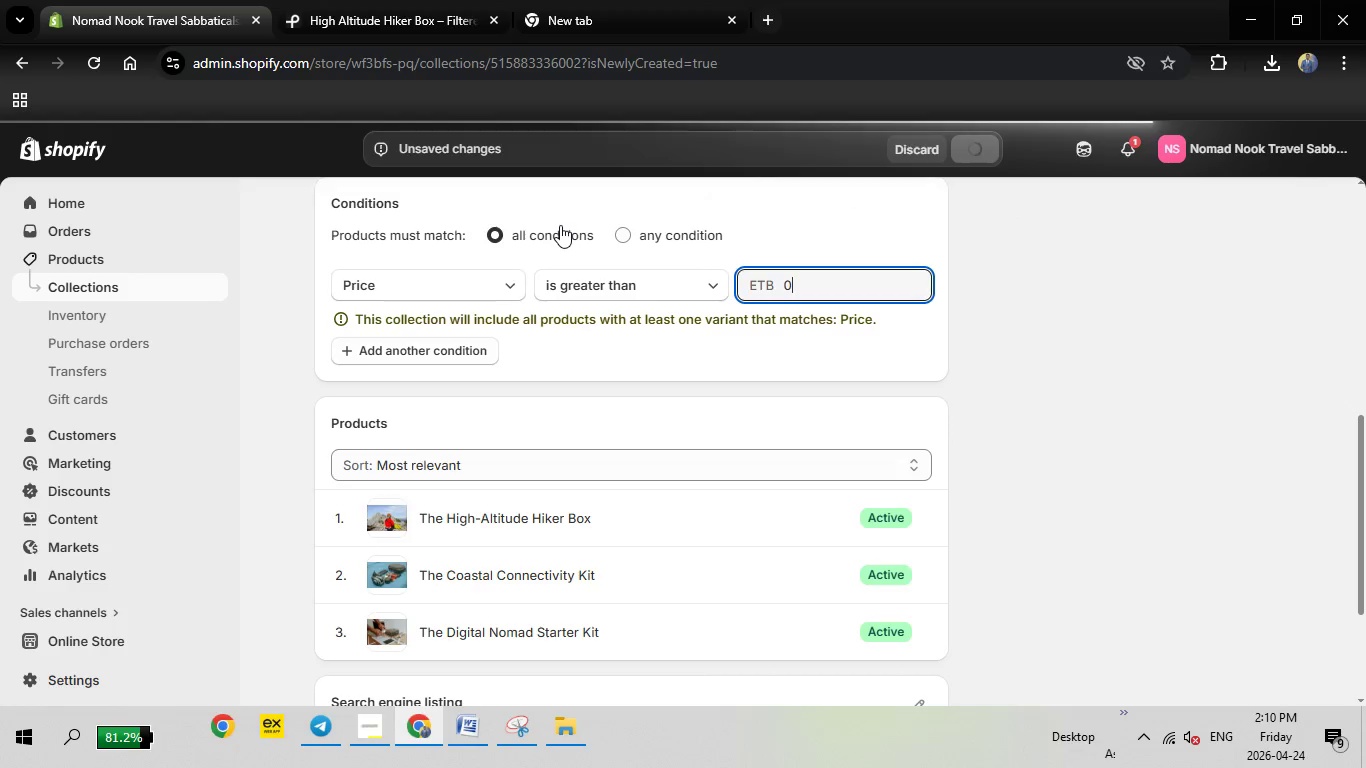 
scroll: coordinate [101, 328], scroll_direction: down, amount: 3.0
 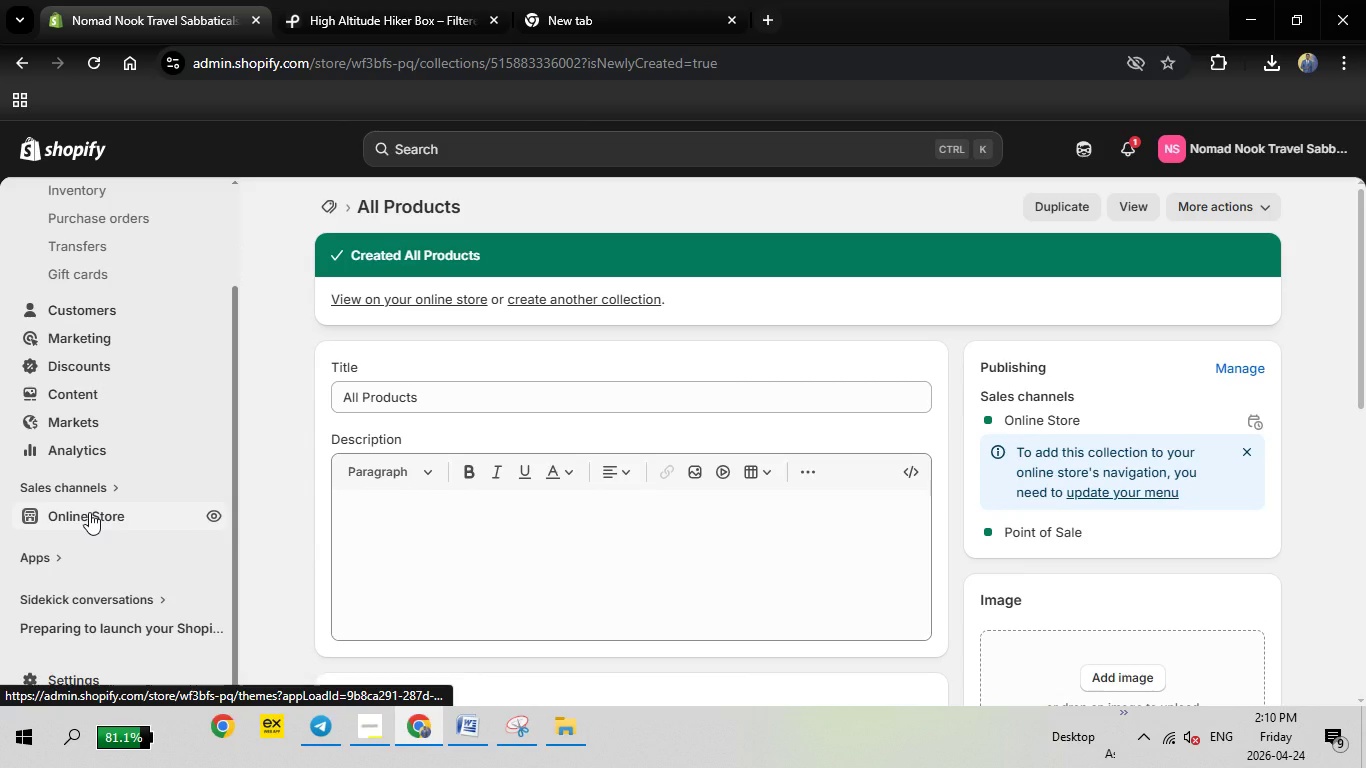 
left_click([89, 512])
 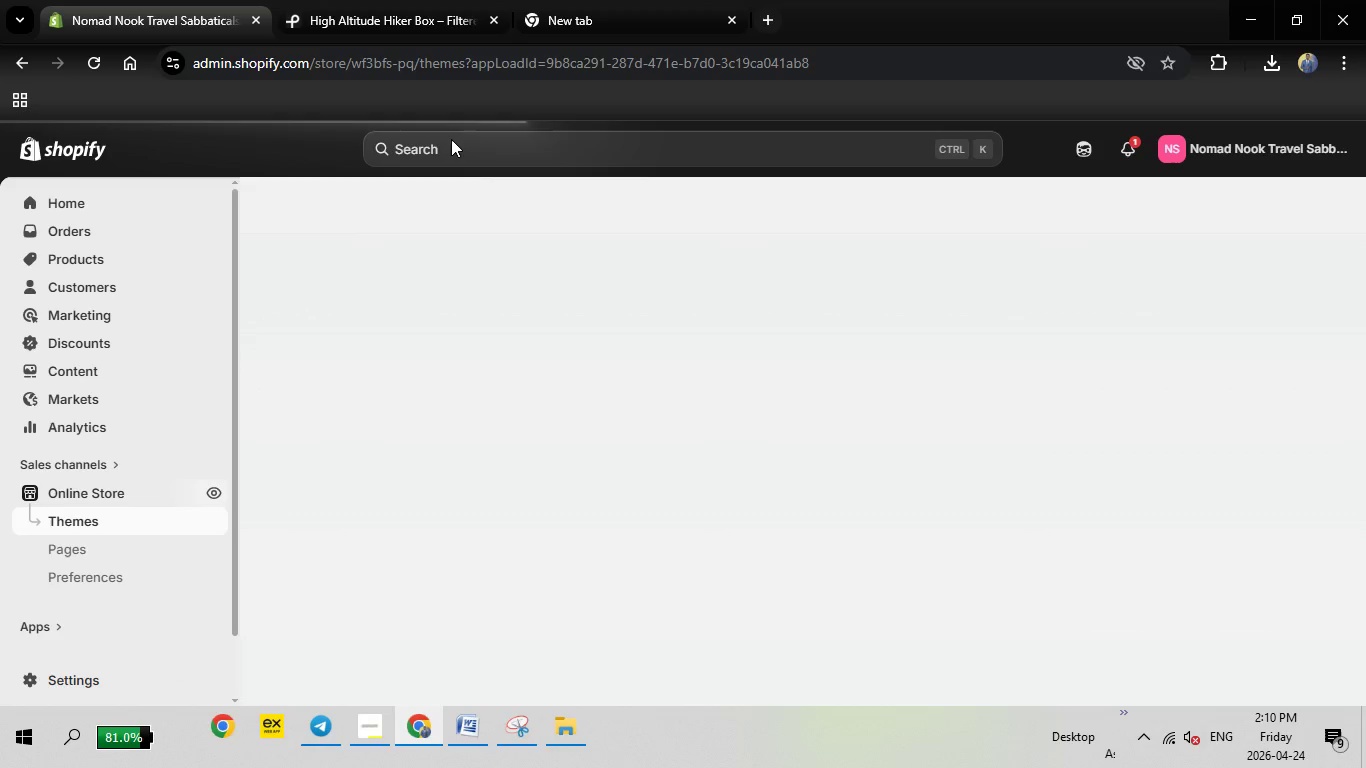 
left_click([448, 143])
 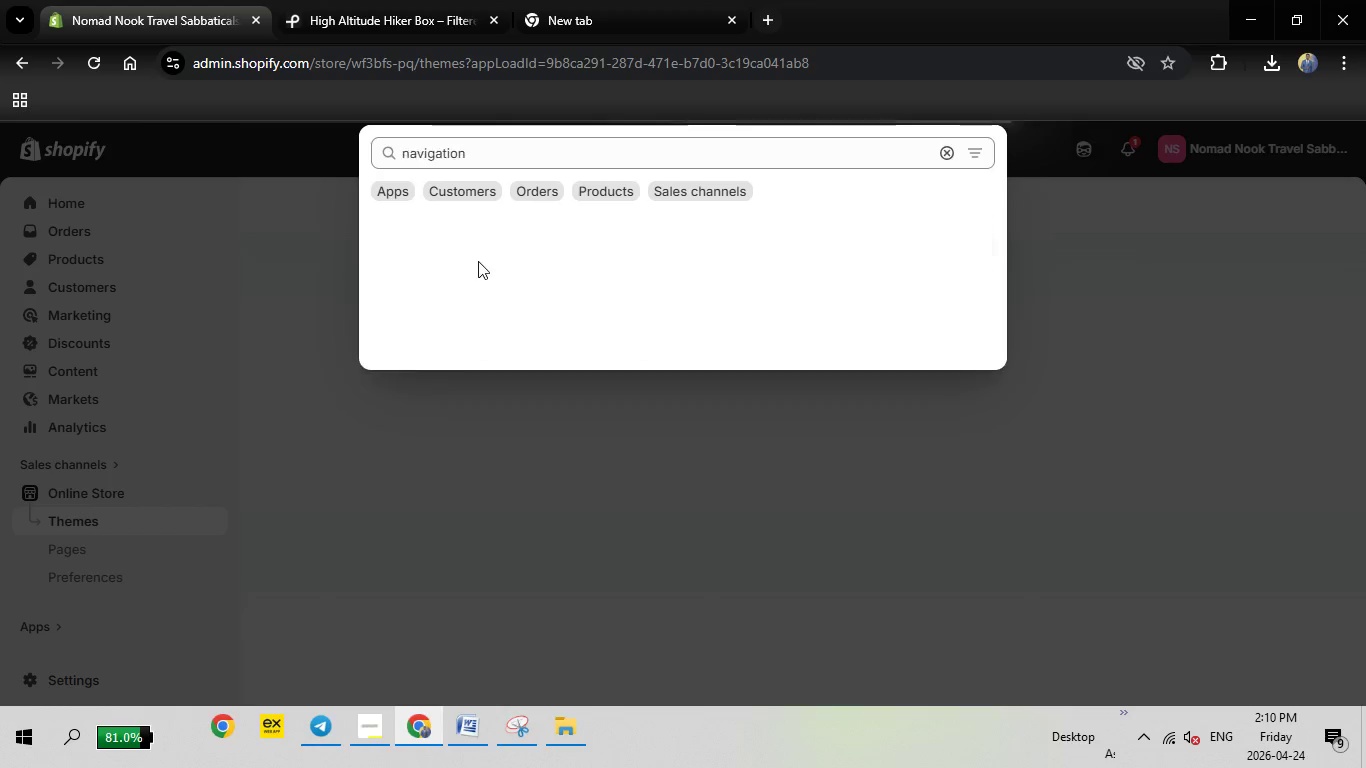 
left_click([478, 261])
 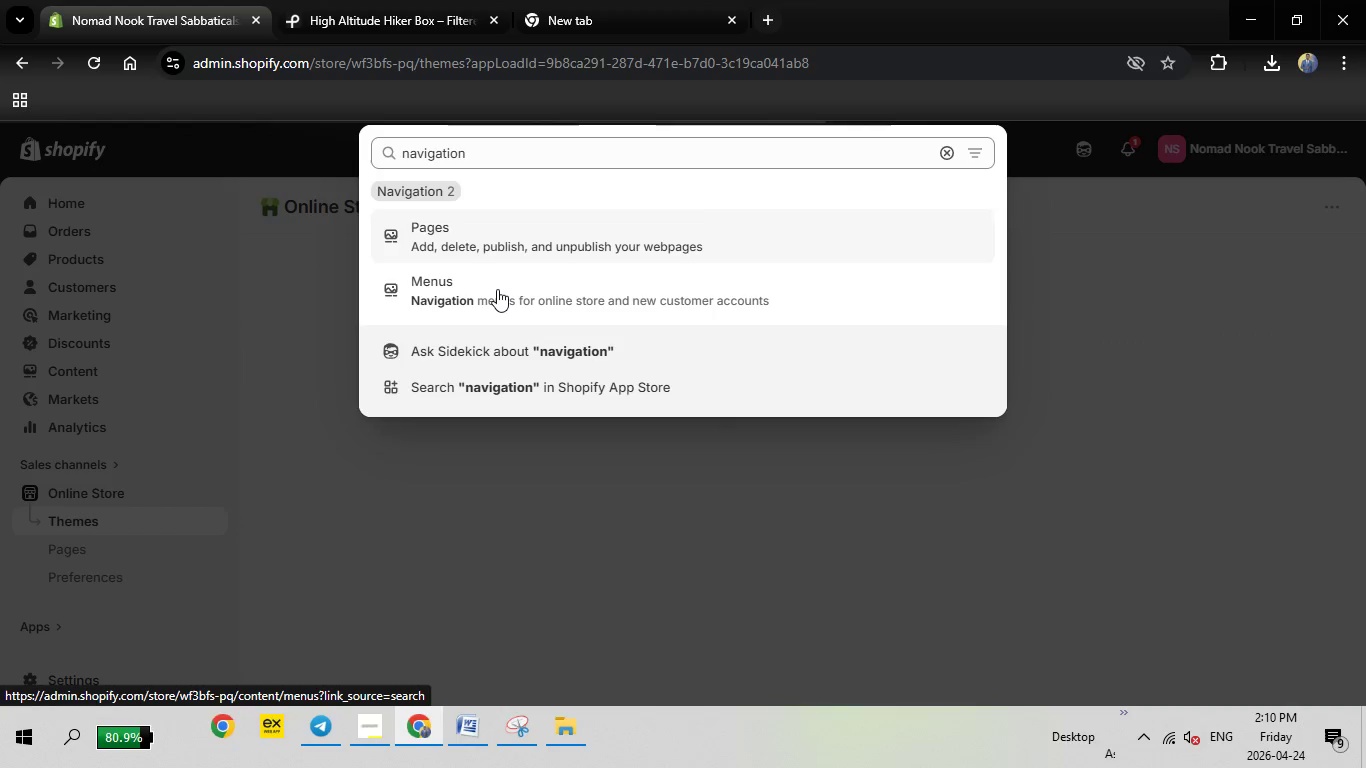 
left_click([497, 289])
 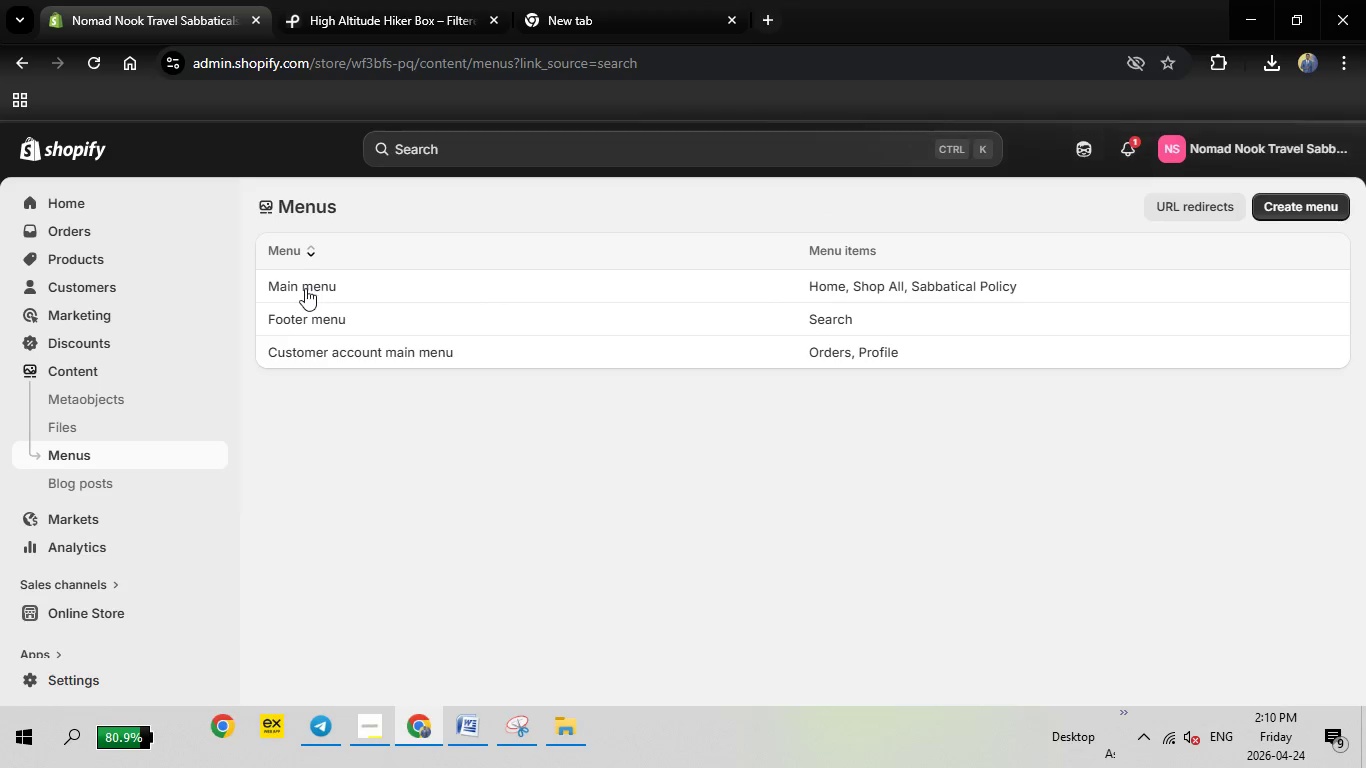 
left_click([305, 288])
 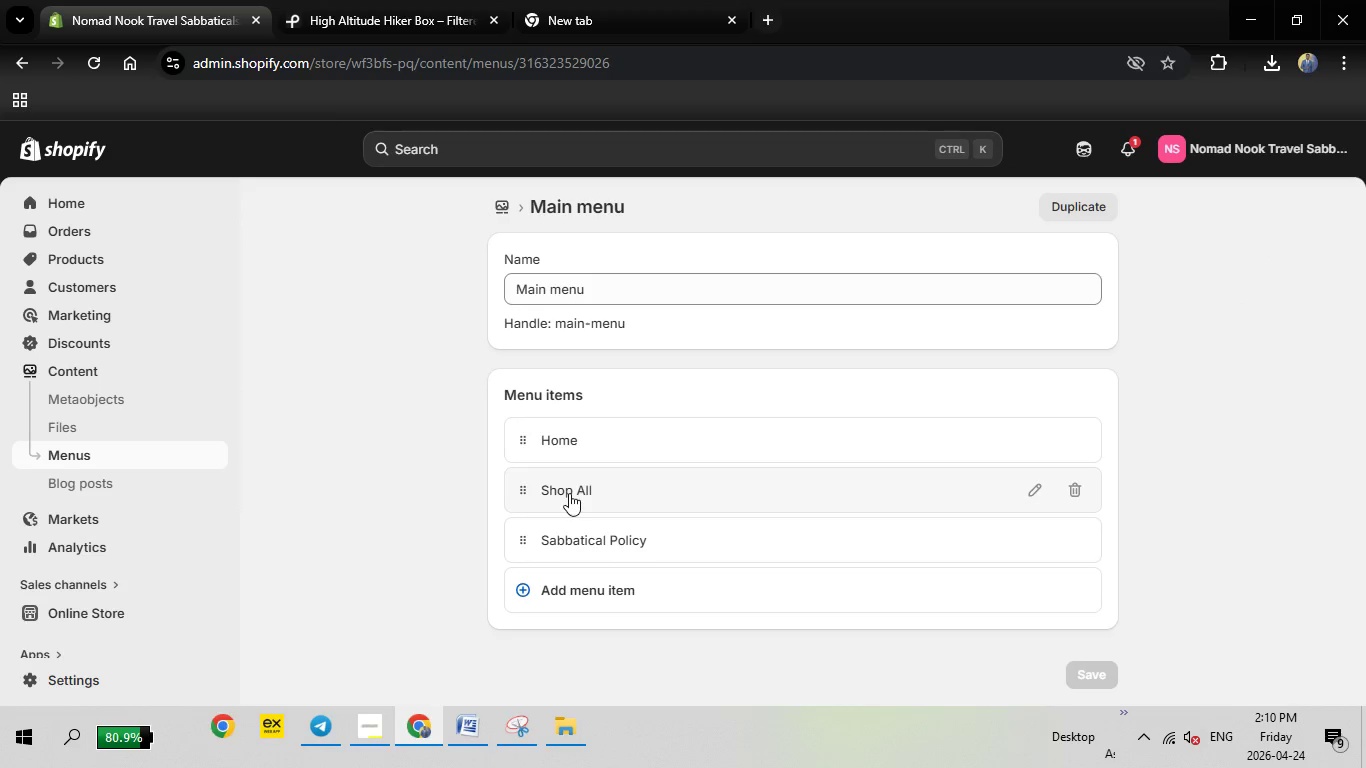 
left_click([569, 493])
 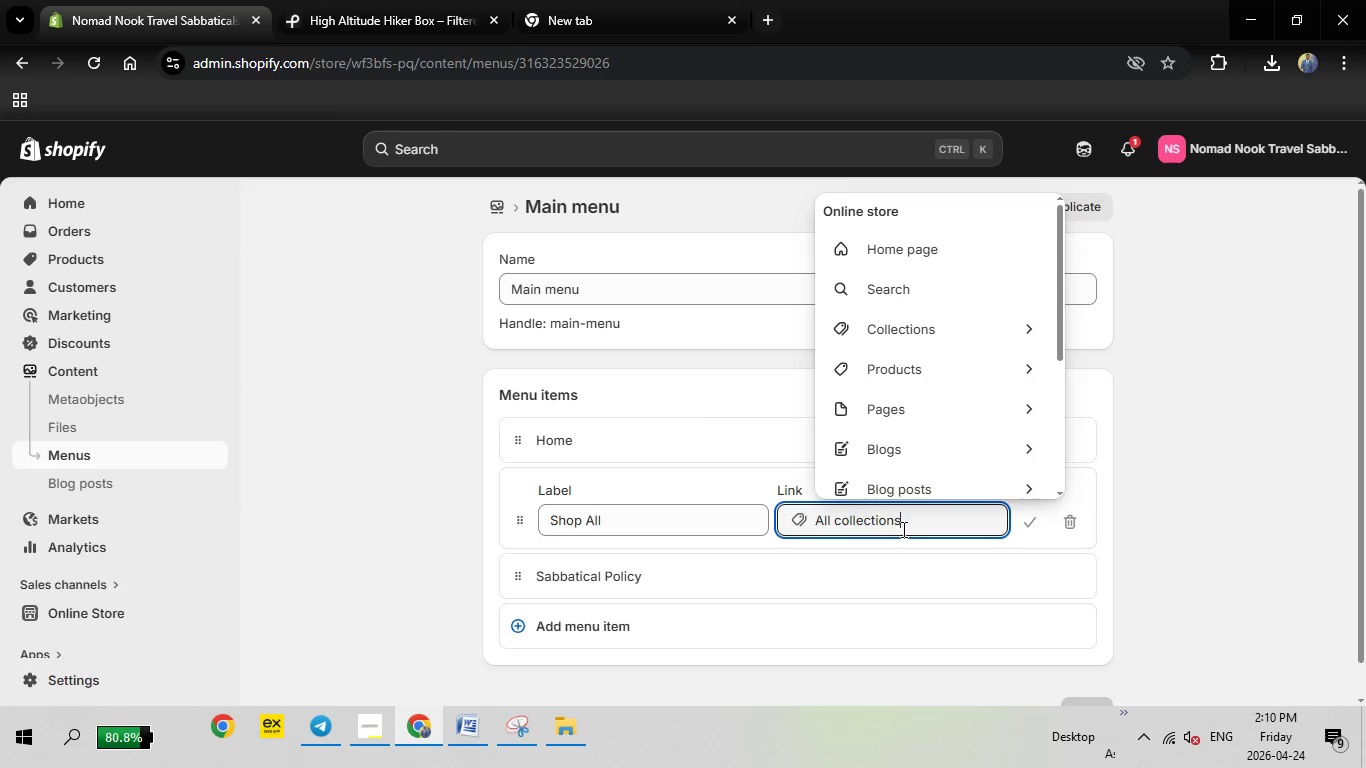 
left_click([902, 529])
 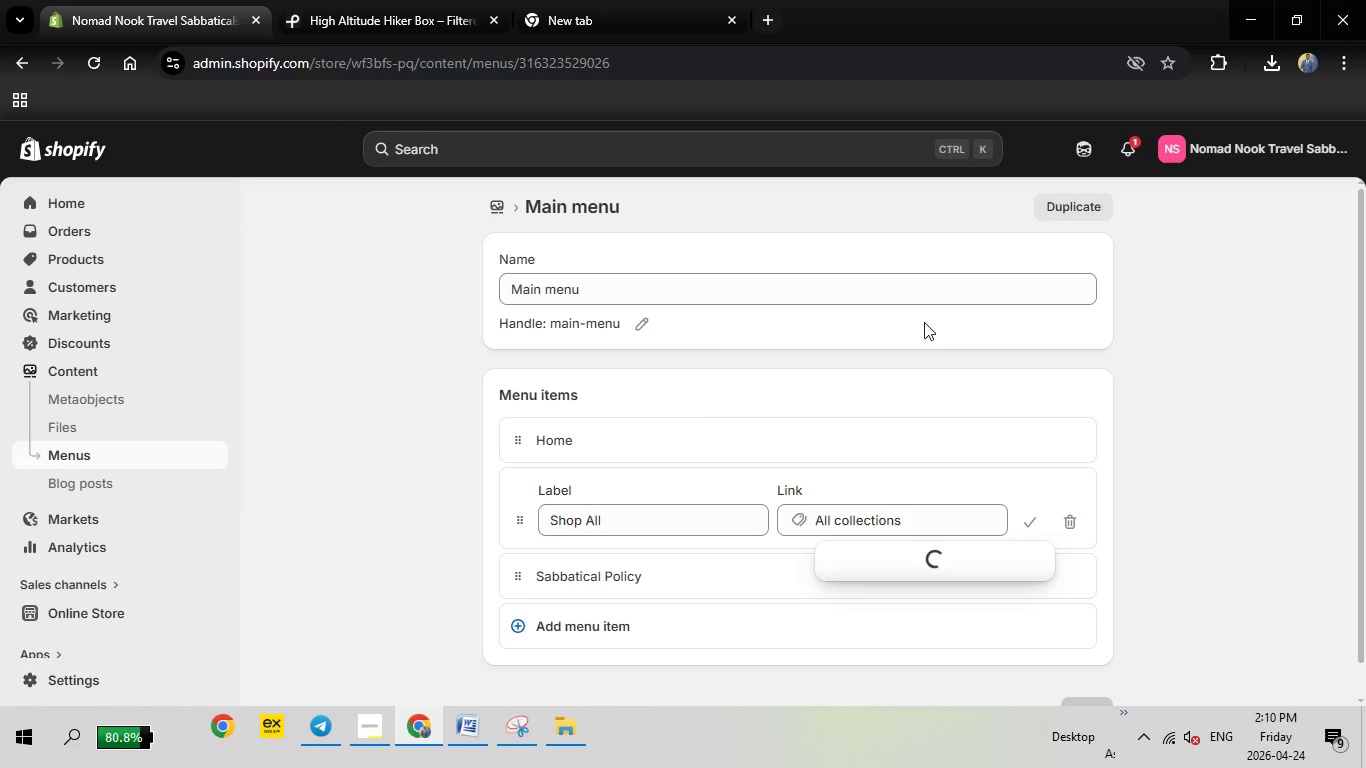 
left_click([924, 322])
 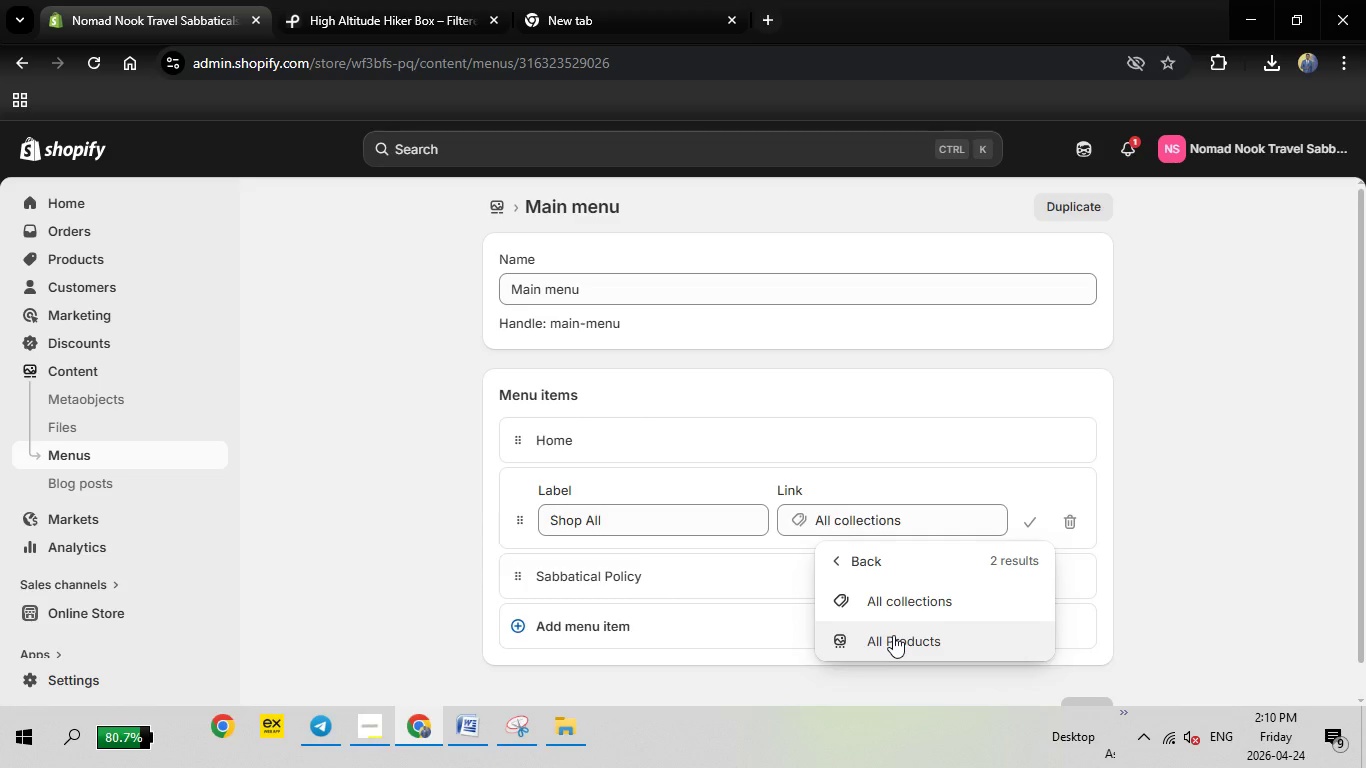 
left_click([893, 635])
 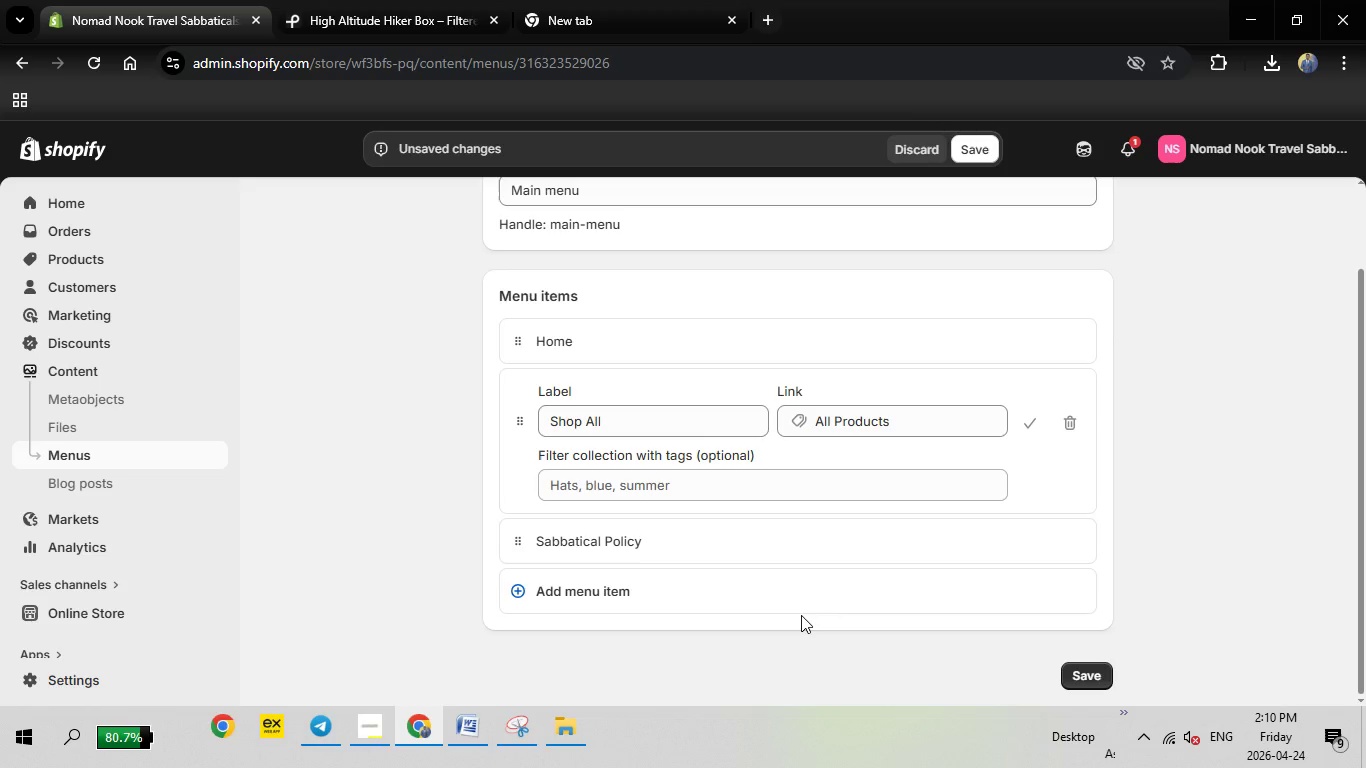 
scroll: coordinate [801, 616], scroll_direction: down, amount: 2.0
 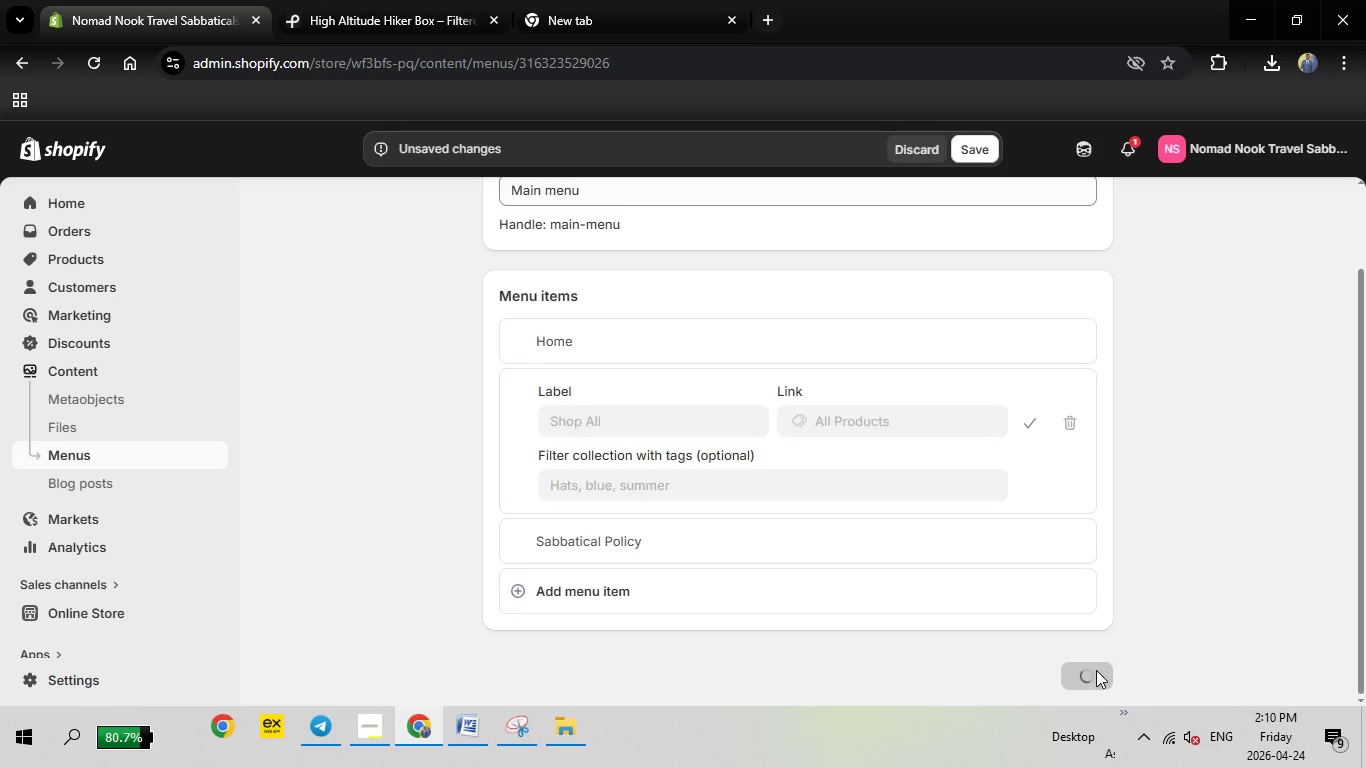 
left_click([1096, 670])
 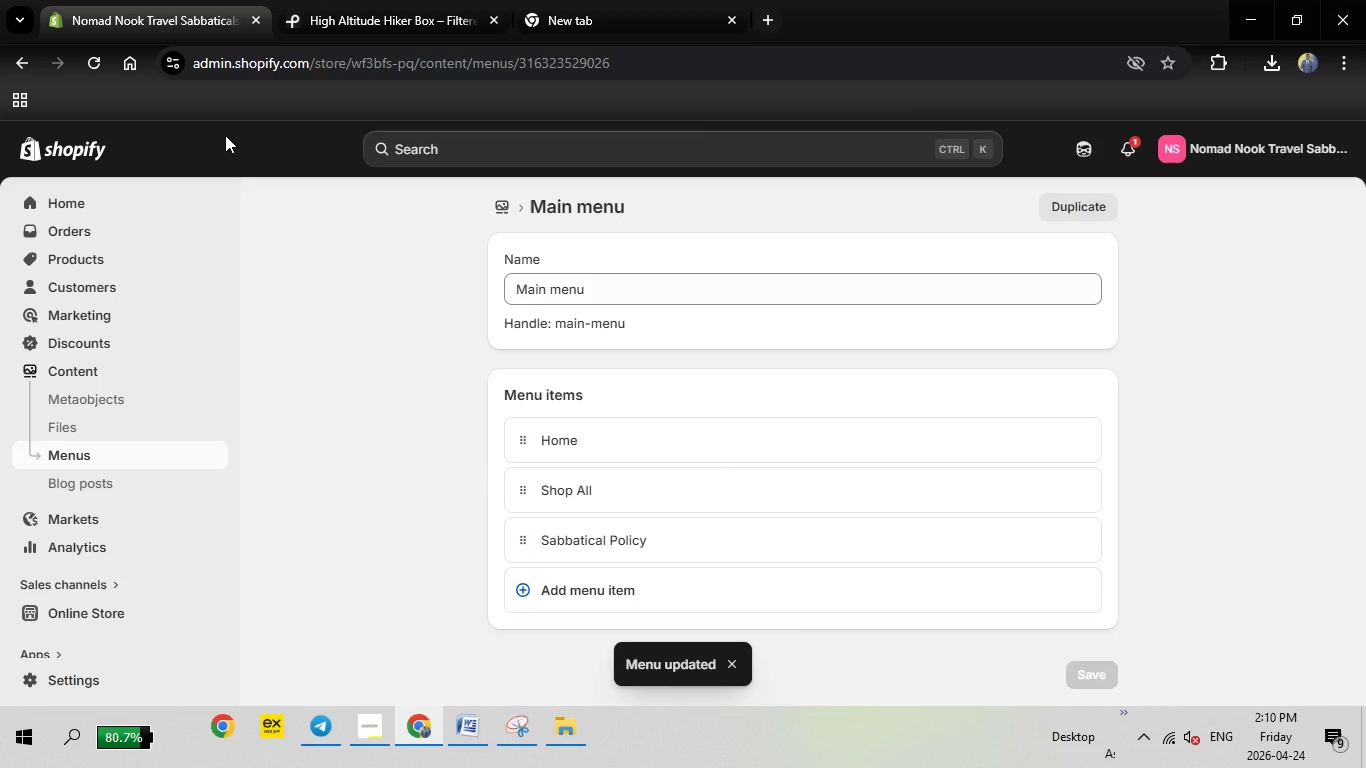 
wait(9.53)
 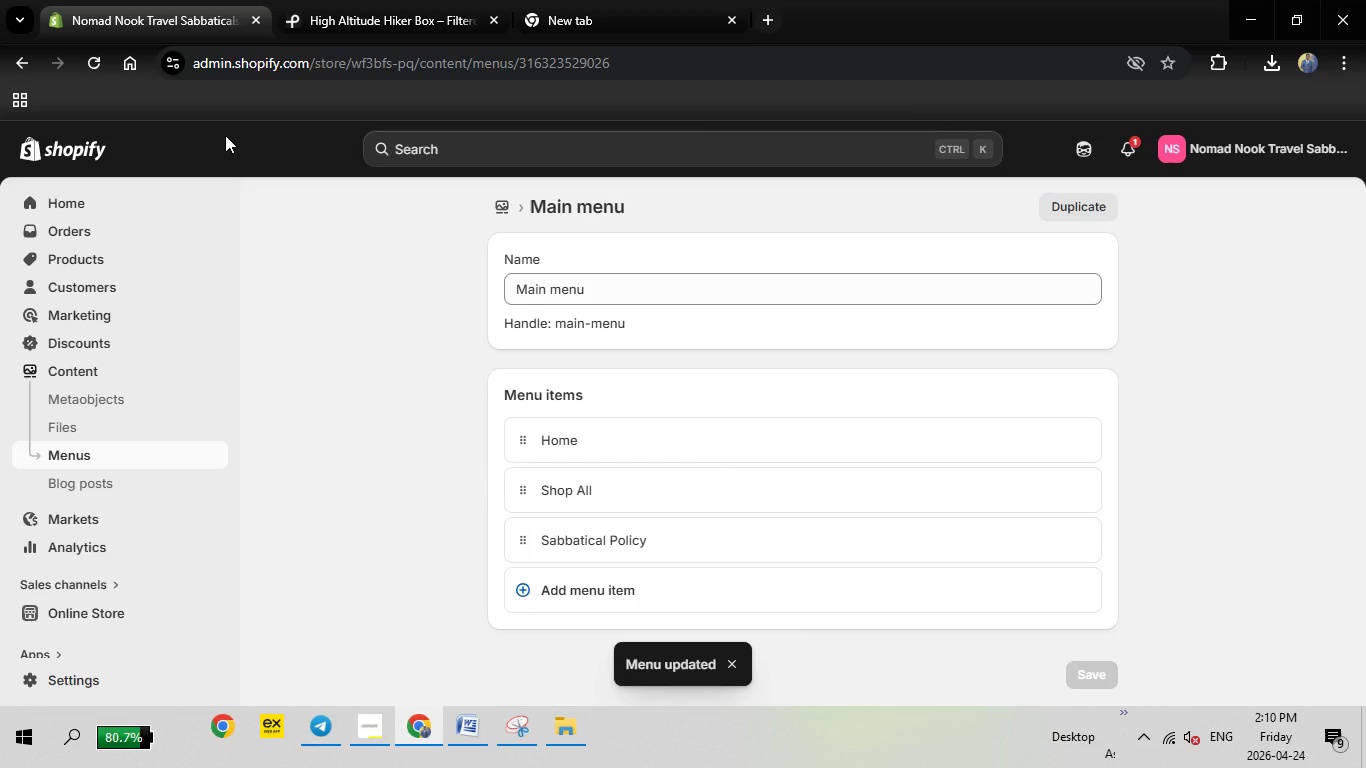 
left_click([86, 690])
 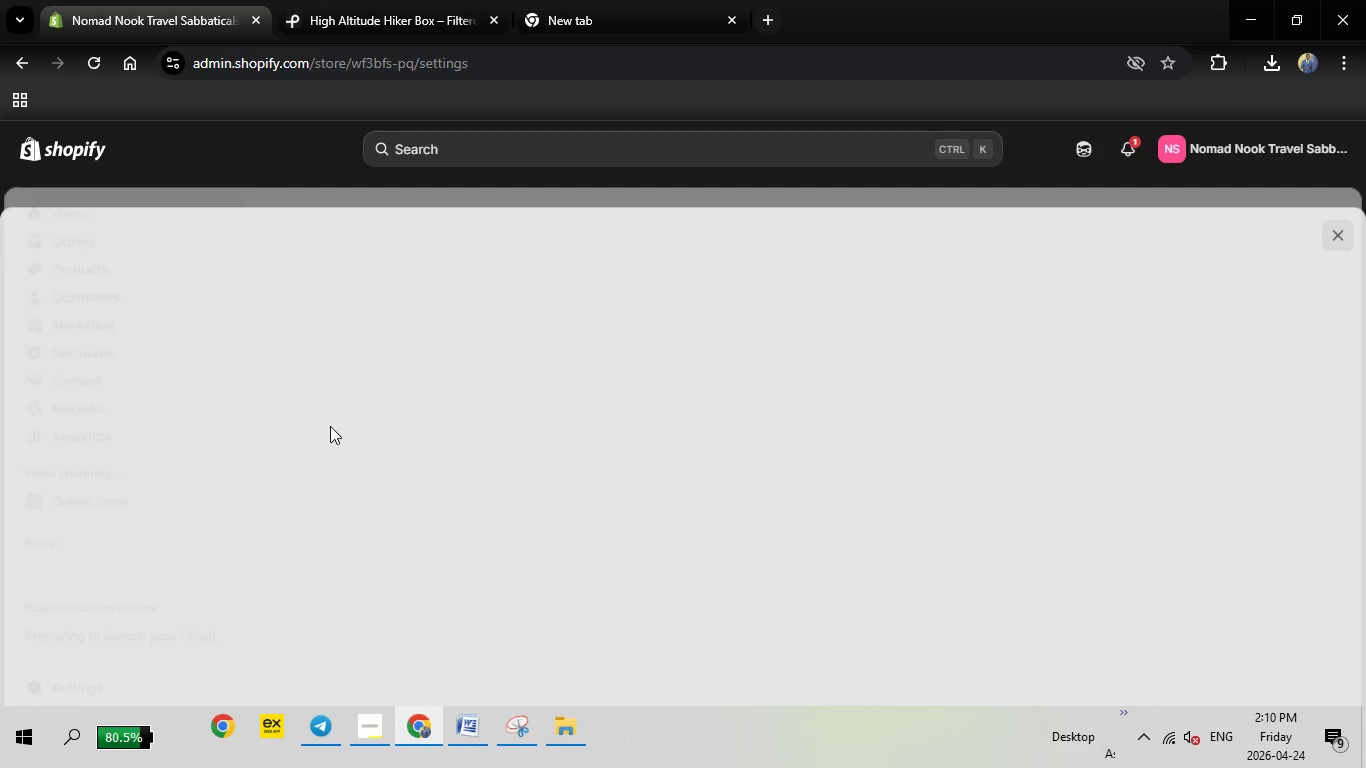 
mouse_move([323, 605])
 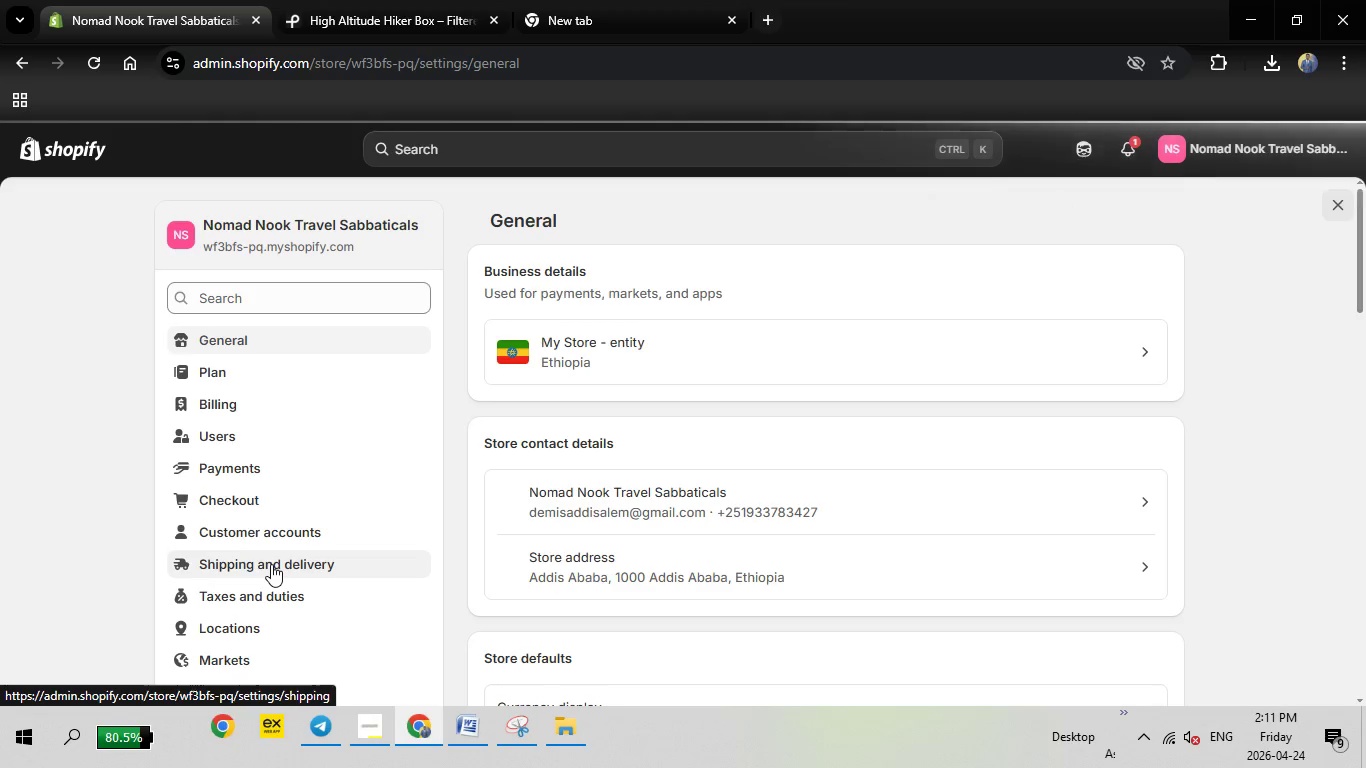 
left_click([271, 564])
 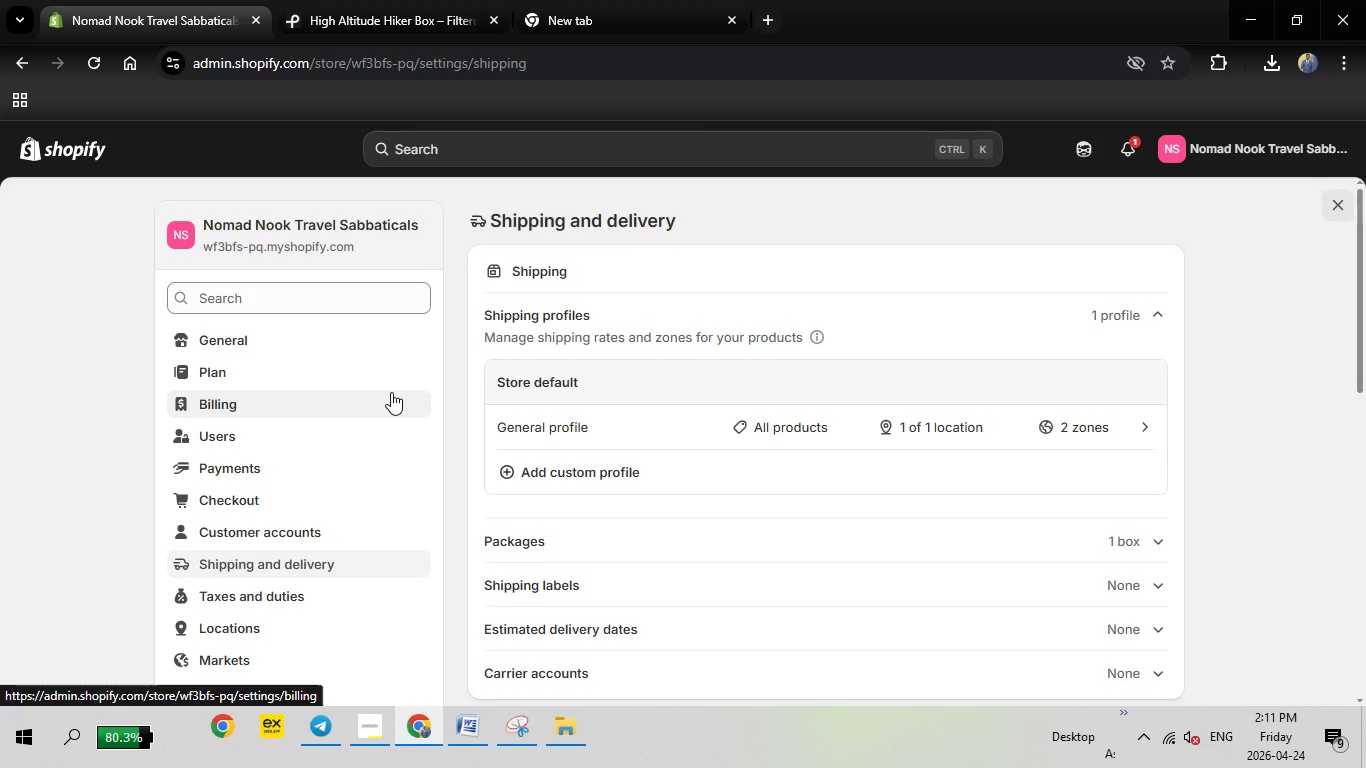 
wait(23.11)
 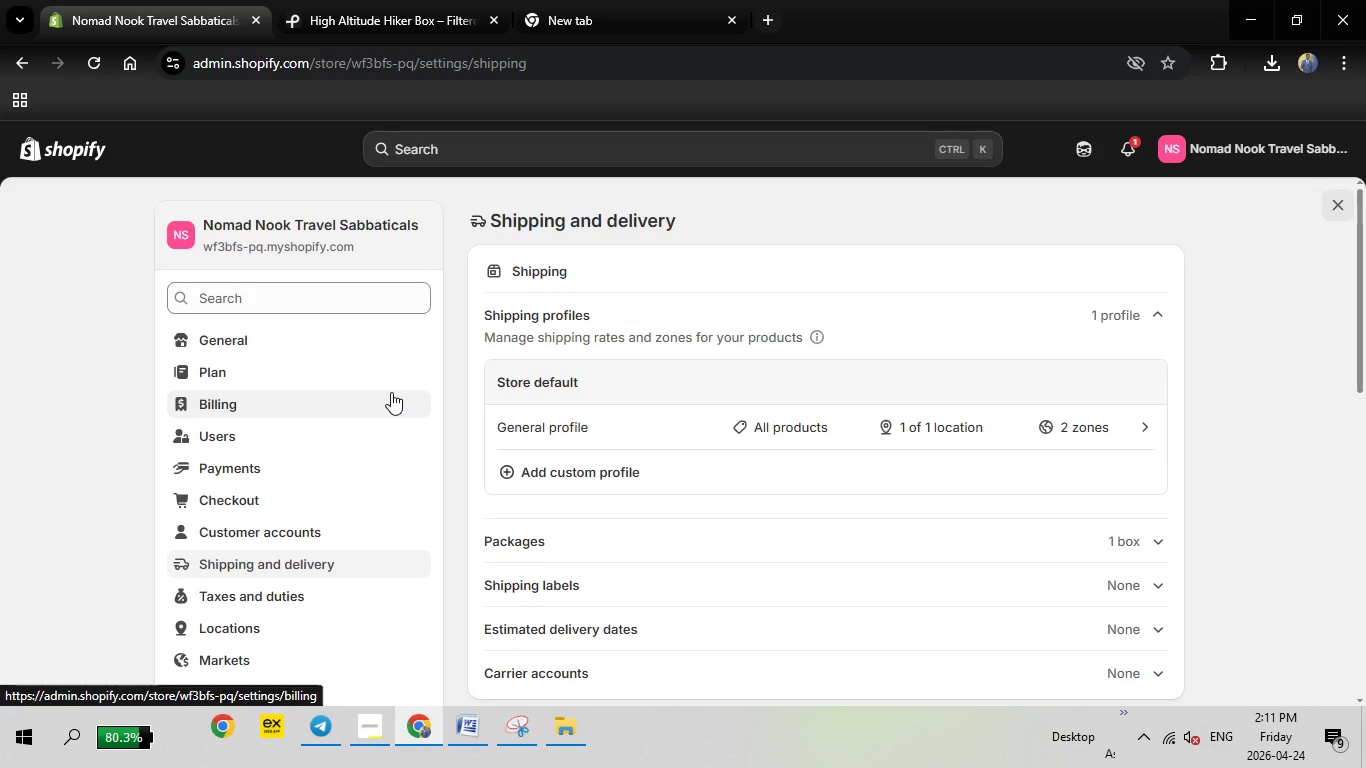 
left_click([575, 428])
 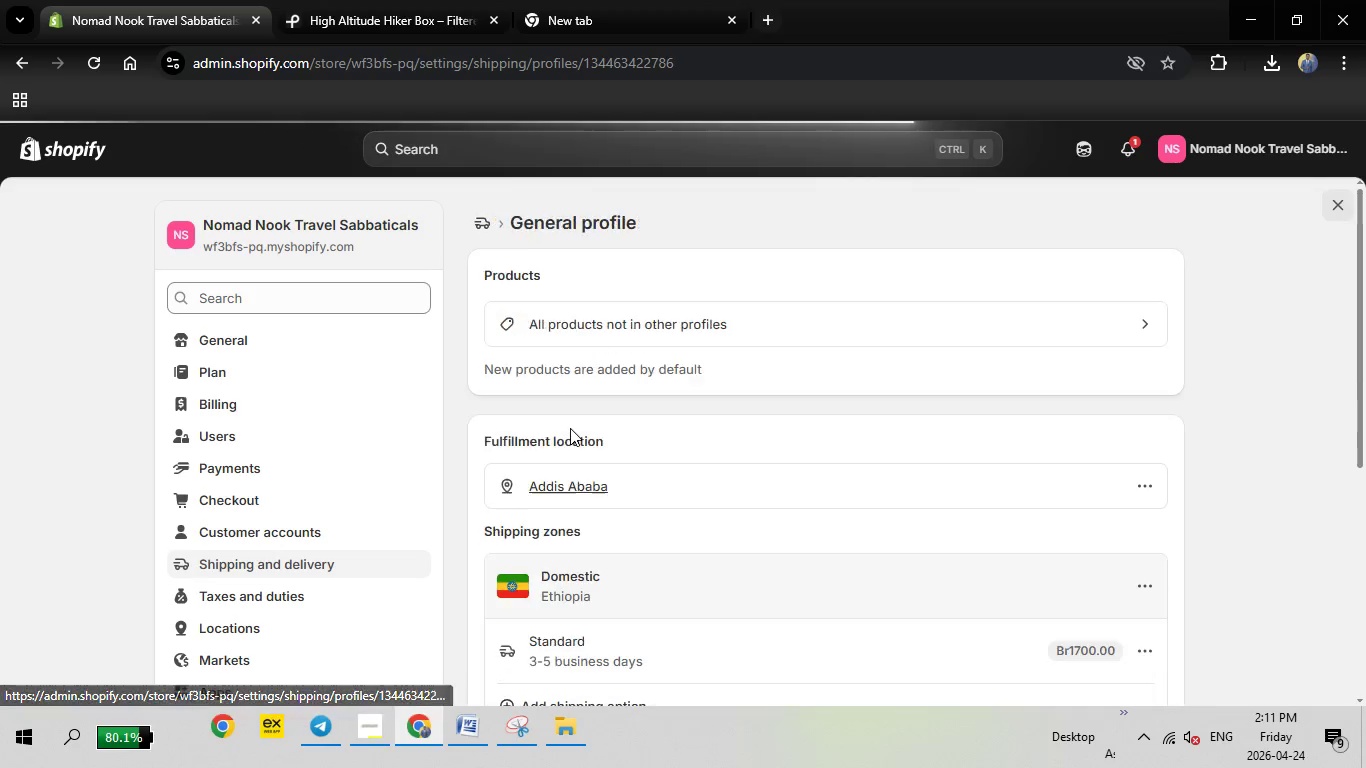 
wait(6.91)
 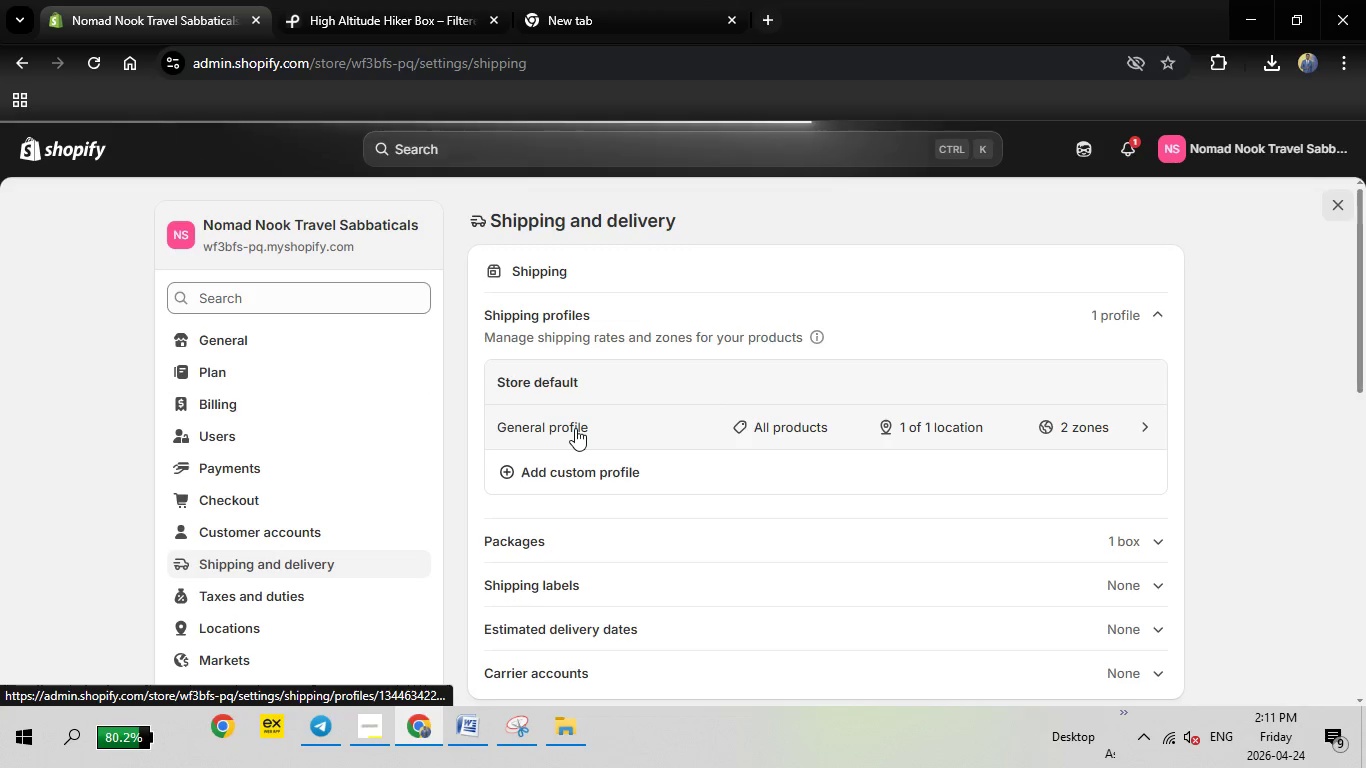 
scroll: coordinate [813, 375], scroll_direction: down, amount: 4.0
 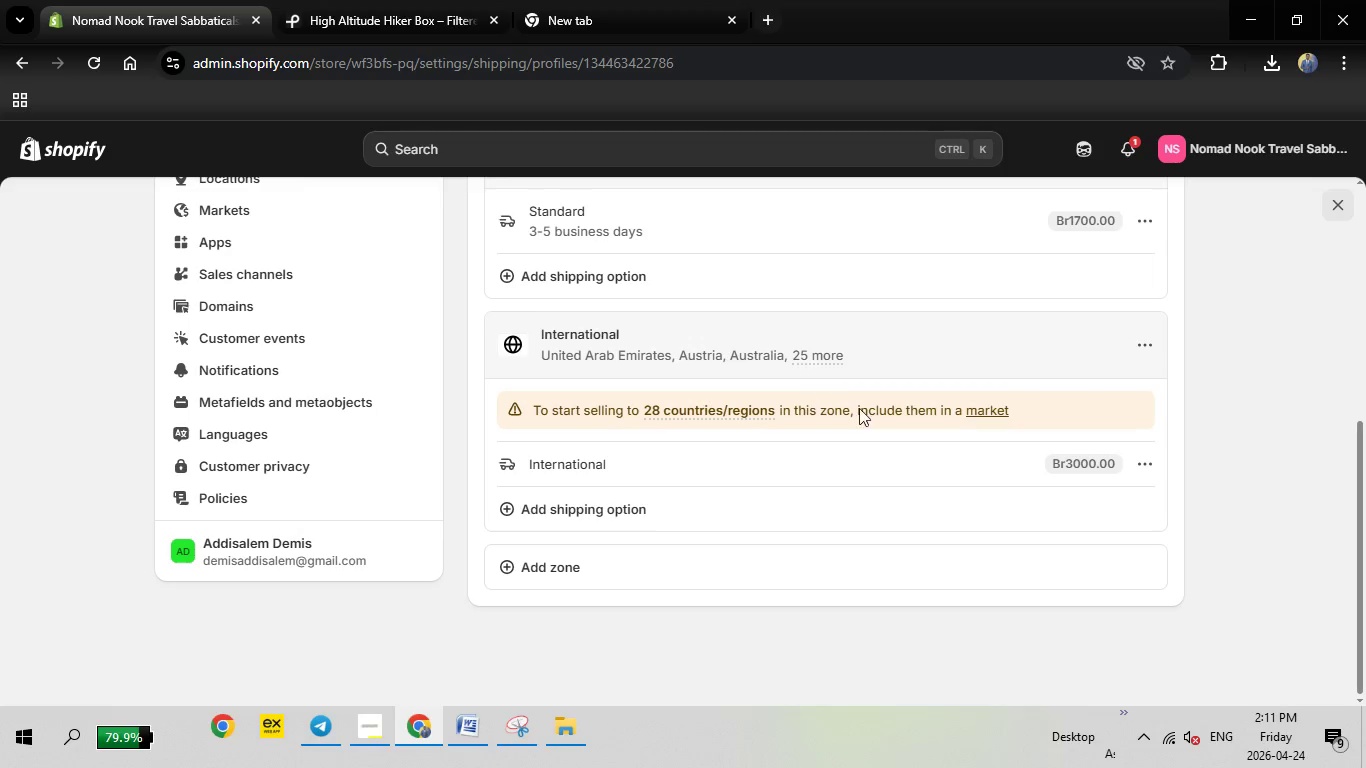 
wait(17.91)
 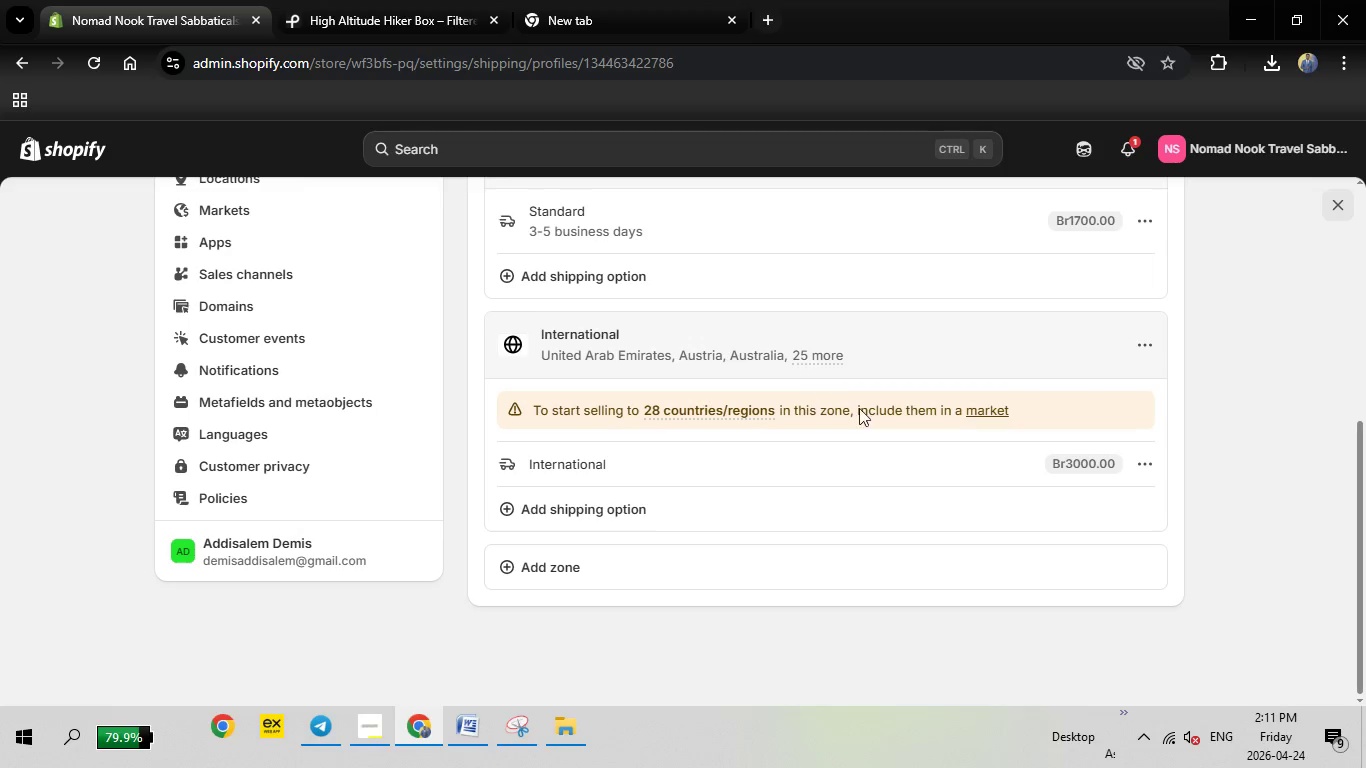 
scroll: coordinate [970, 503], scroll_direction: up, amount: 1.0
 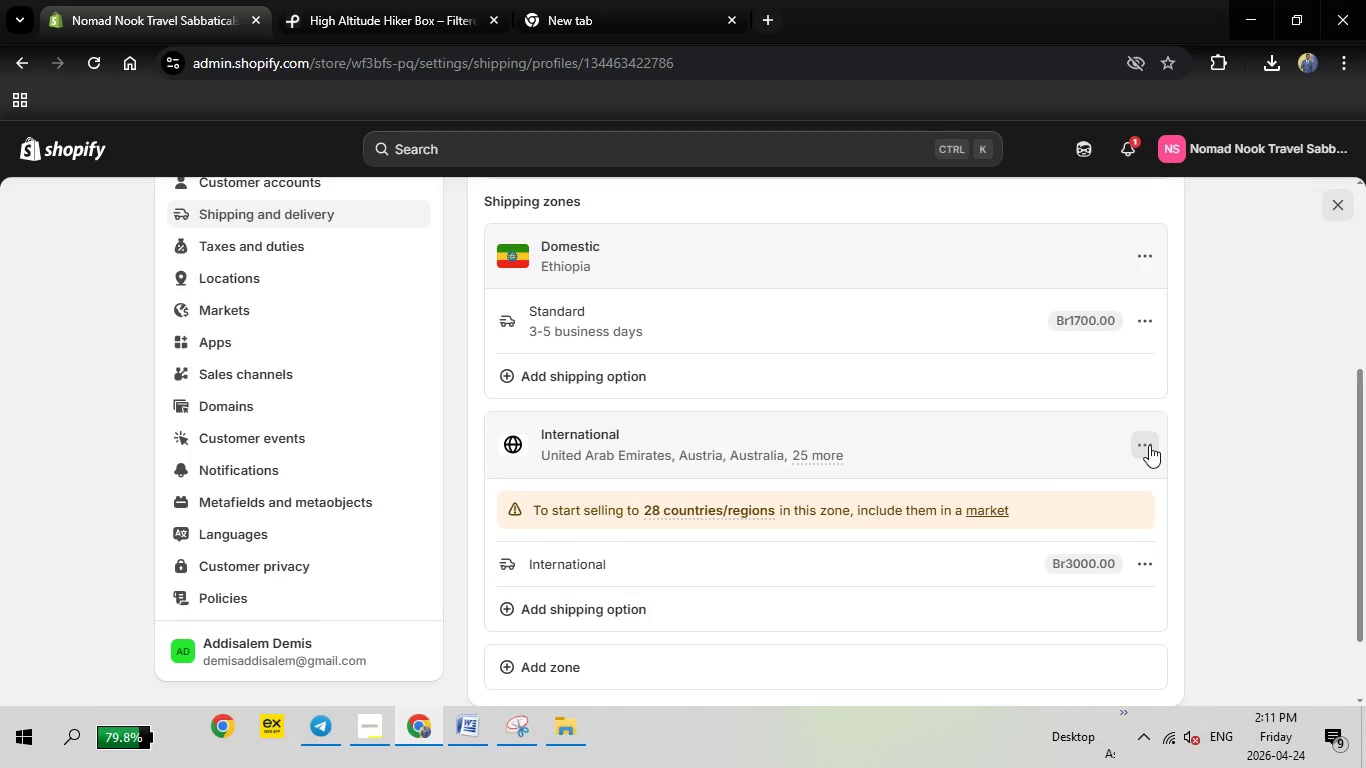 
left_click([1149, 445])
 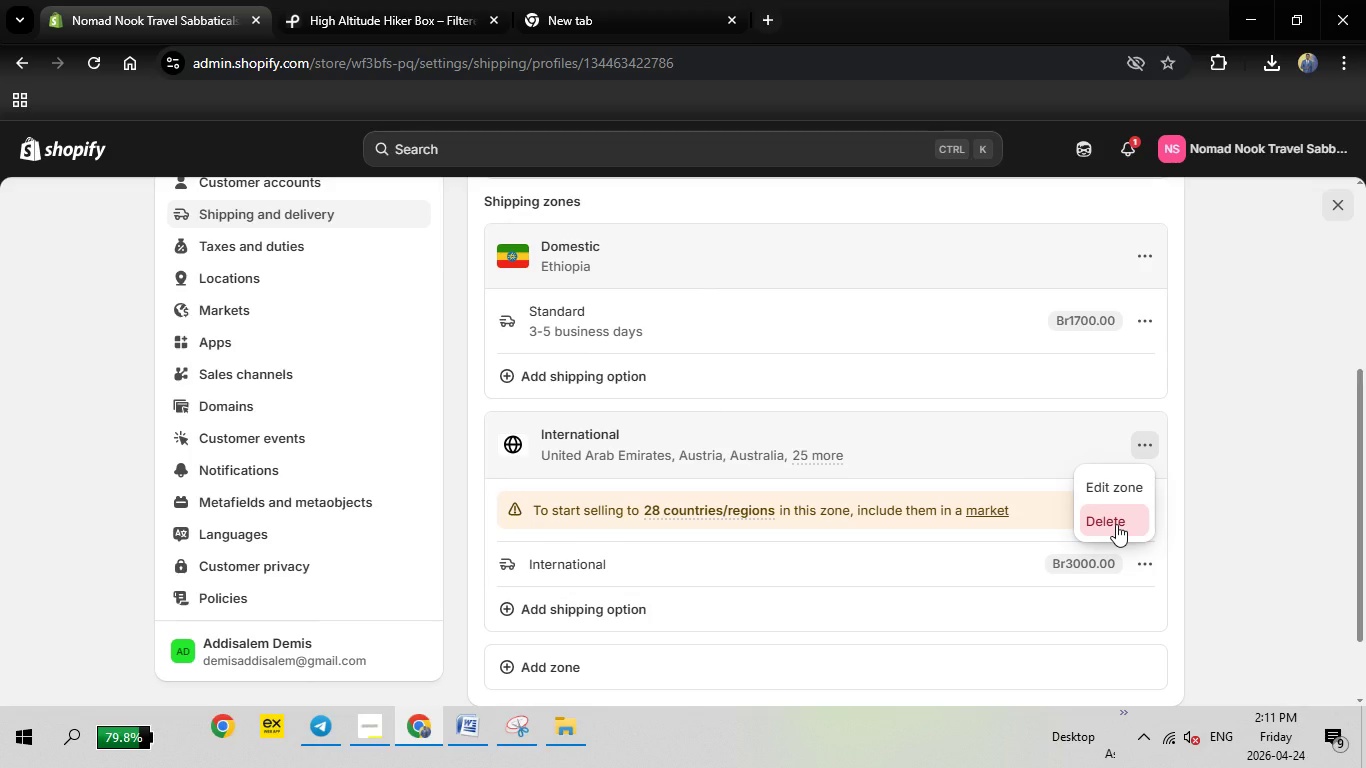 
left_click([1116, 524])
 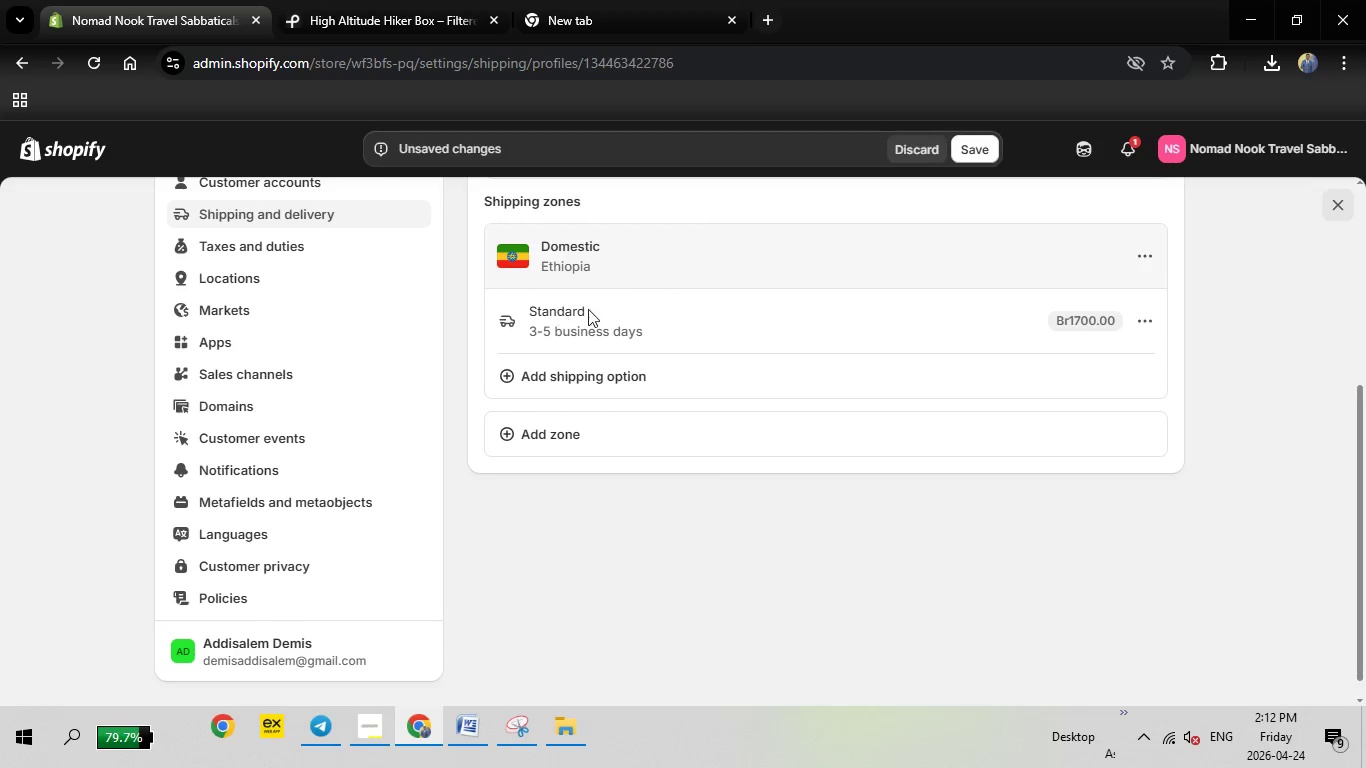 
wait(7.62)
 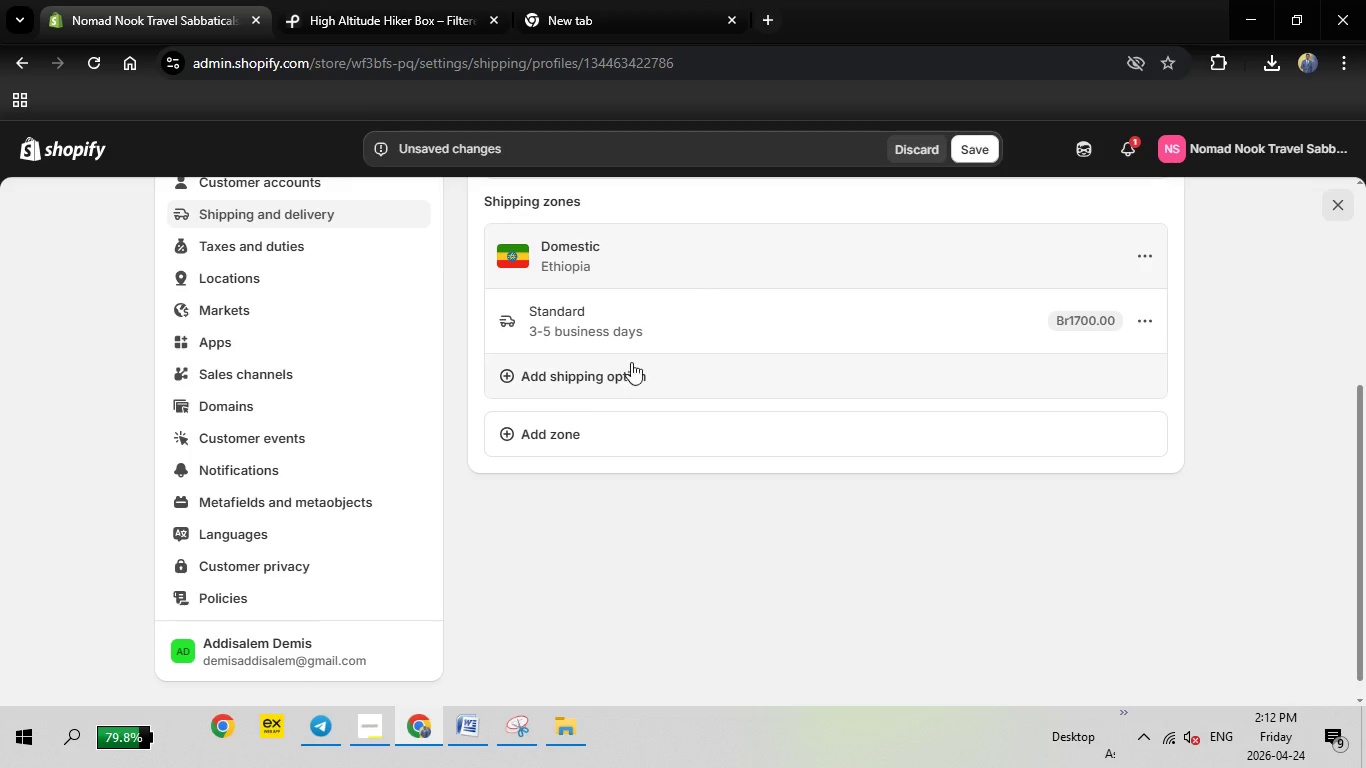 
left_click([1143, 320])
 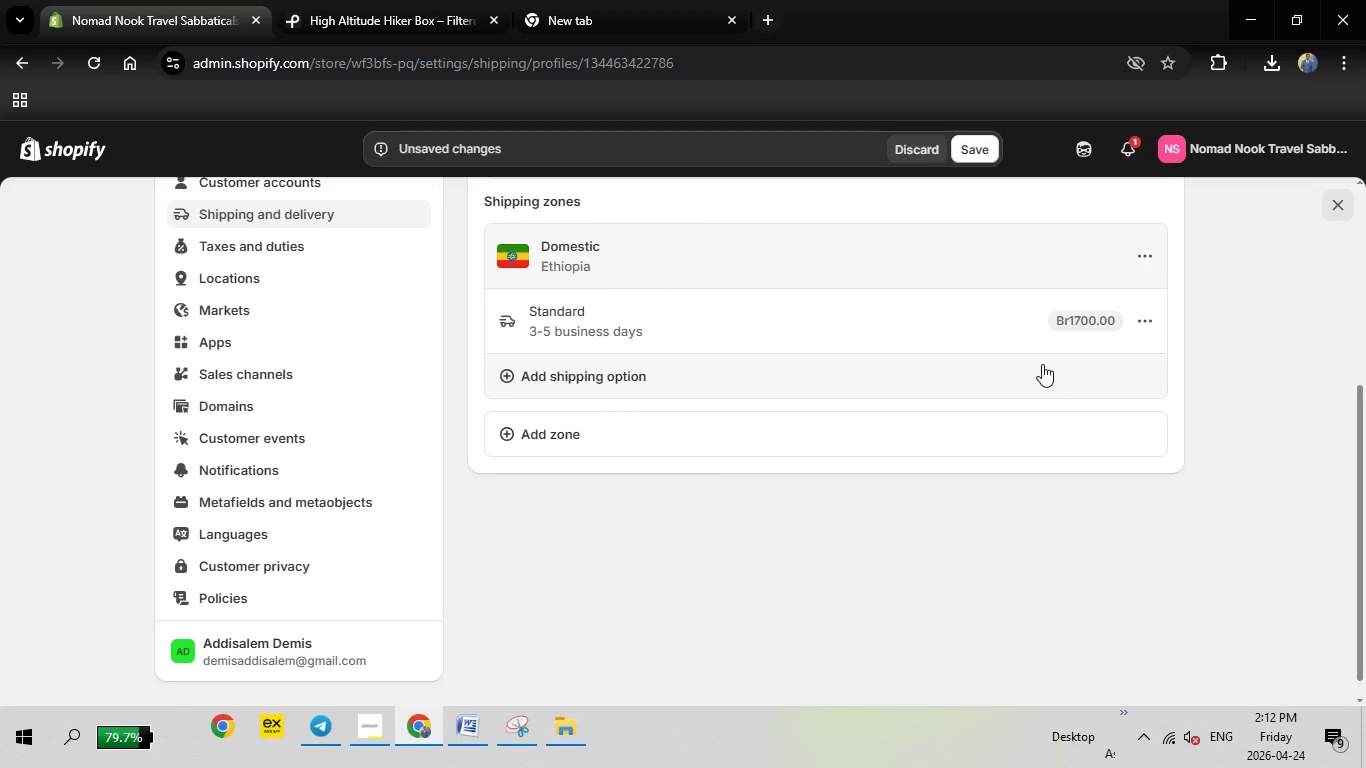 
left_click([1042, 364])
 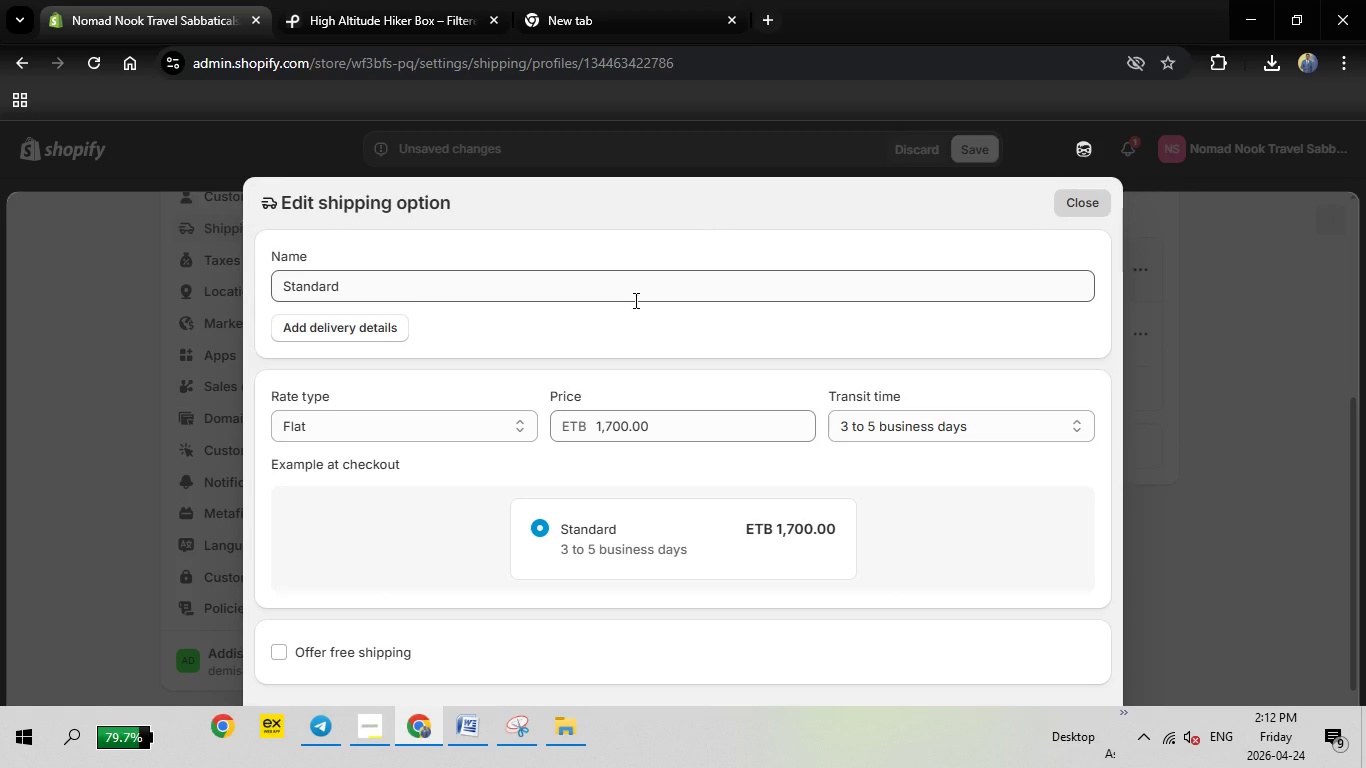 
wait(6.72)
 